 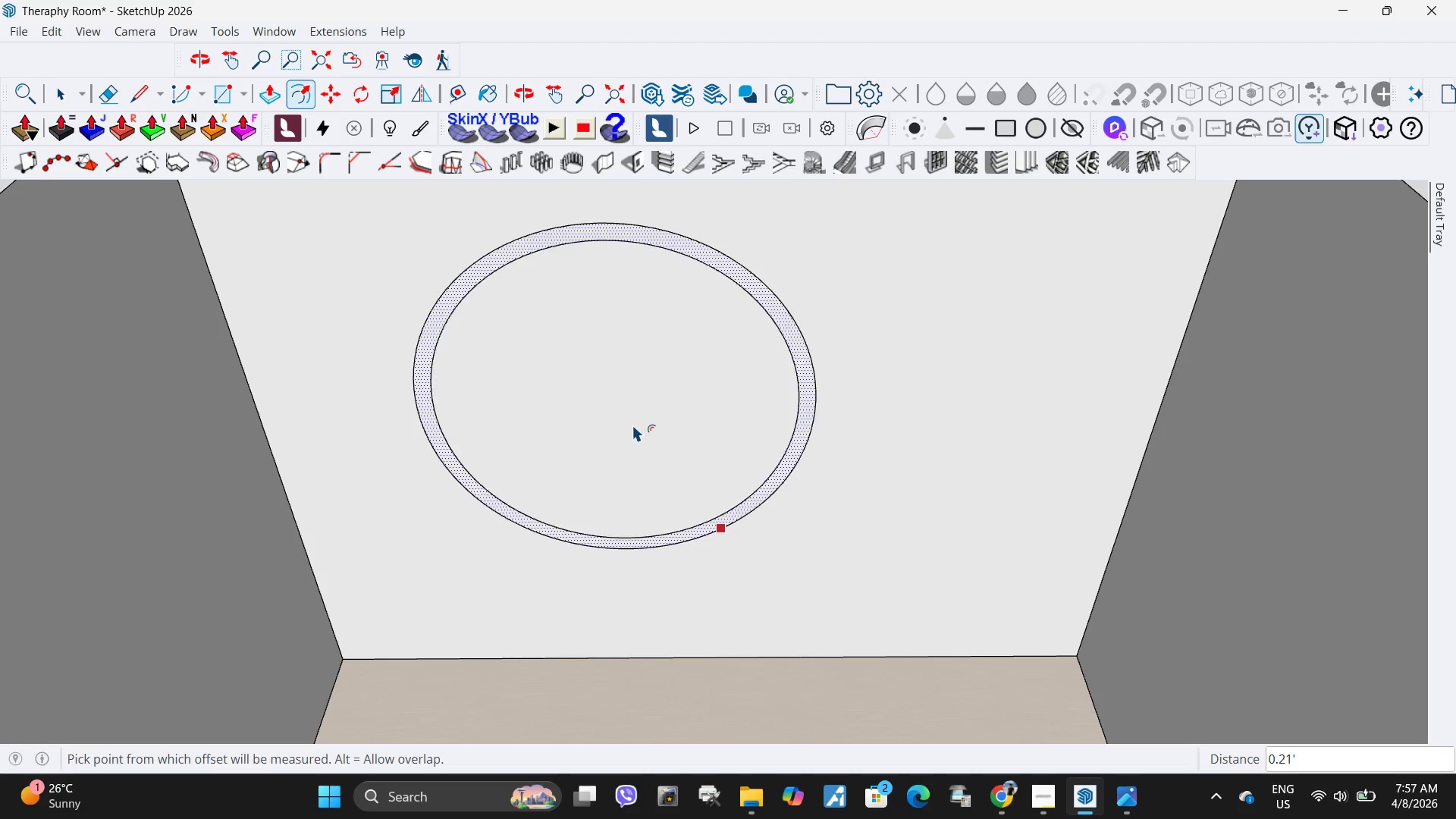 
key(Control+Z)
 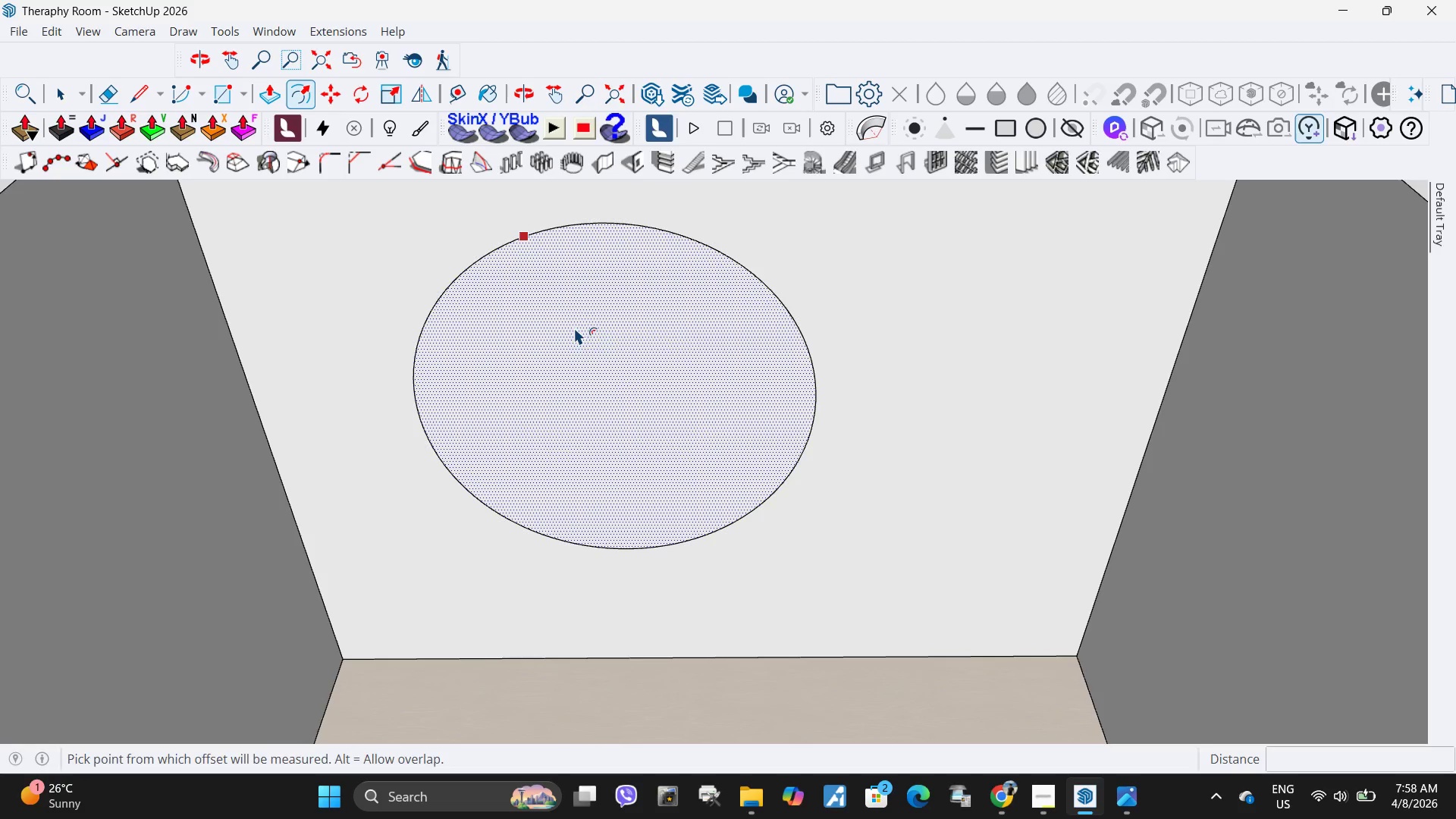 
left_click_drag(start_coordinate=[573, 327], to_coordinate=[479, 243])
 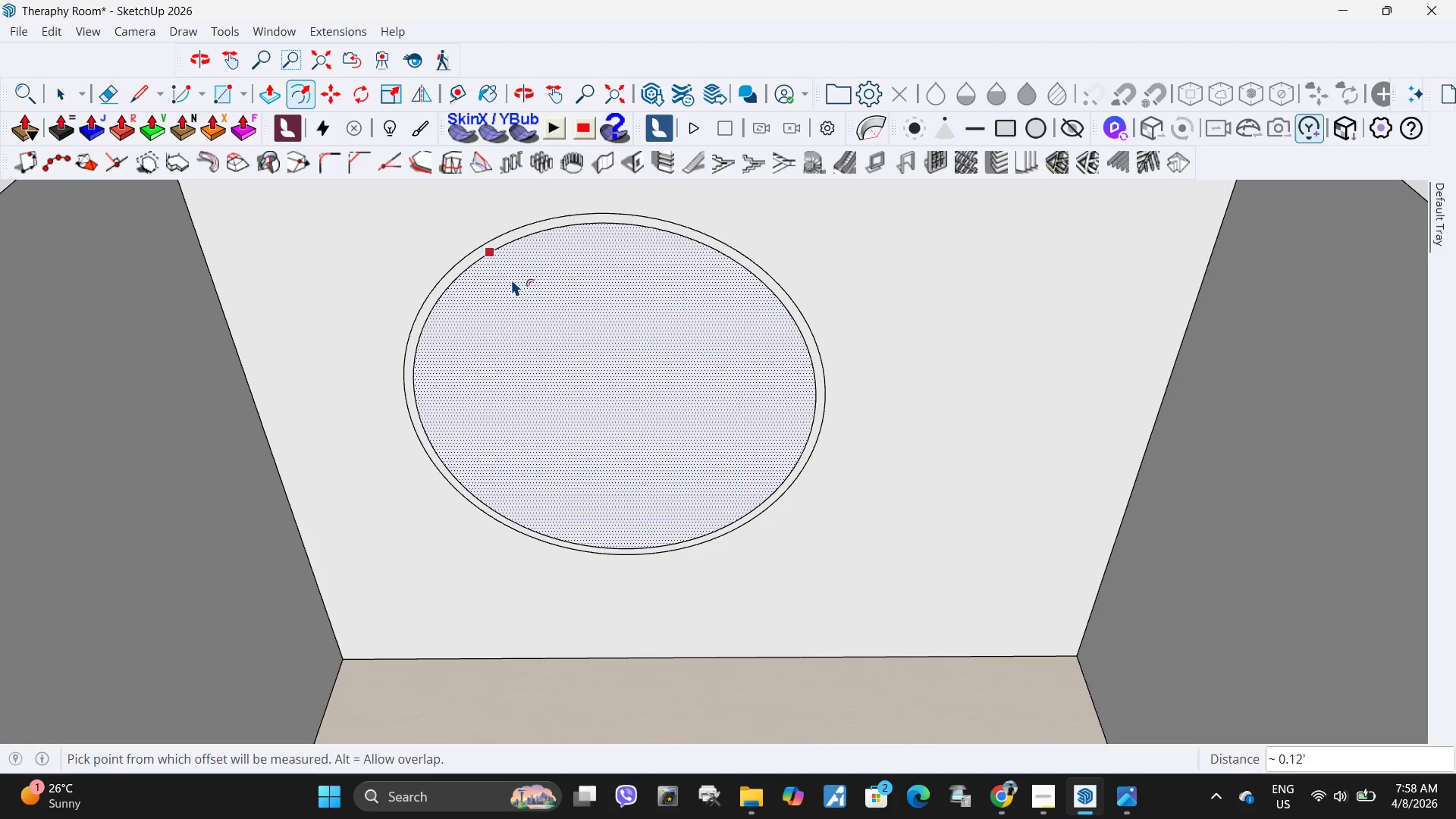 
key(Control+ControlLeft)
 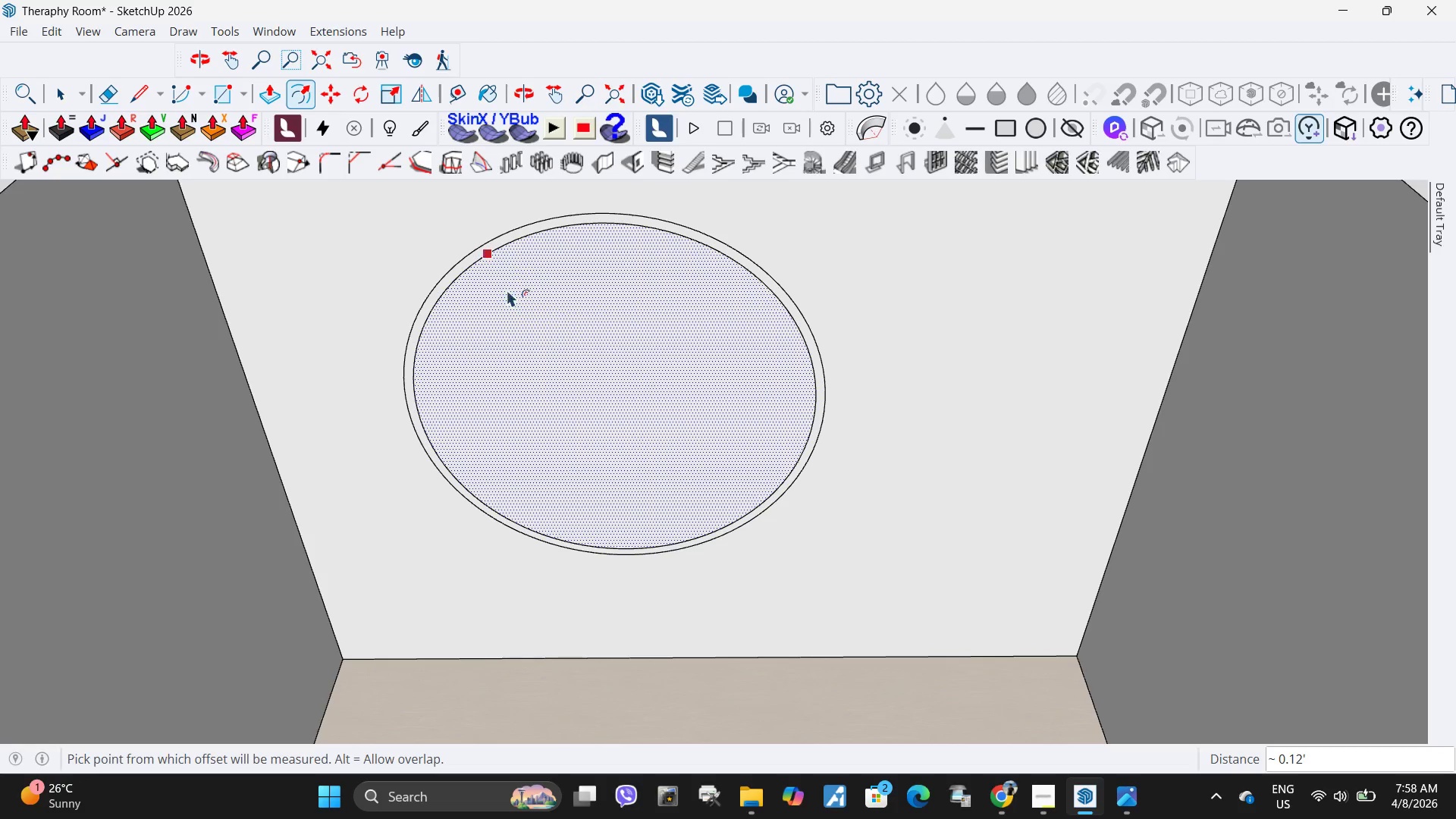 
key(Control+Z)
 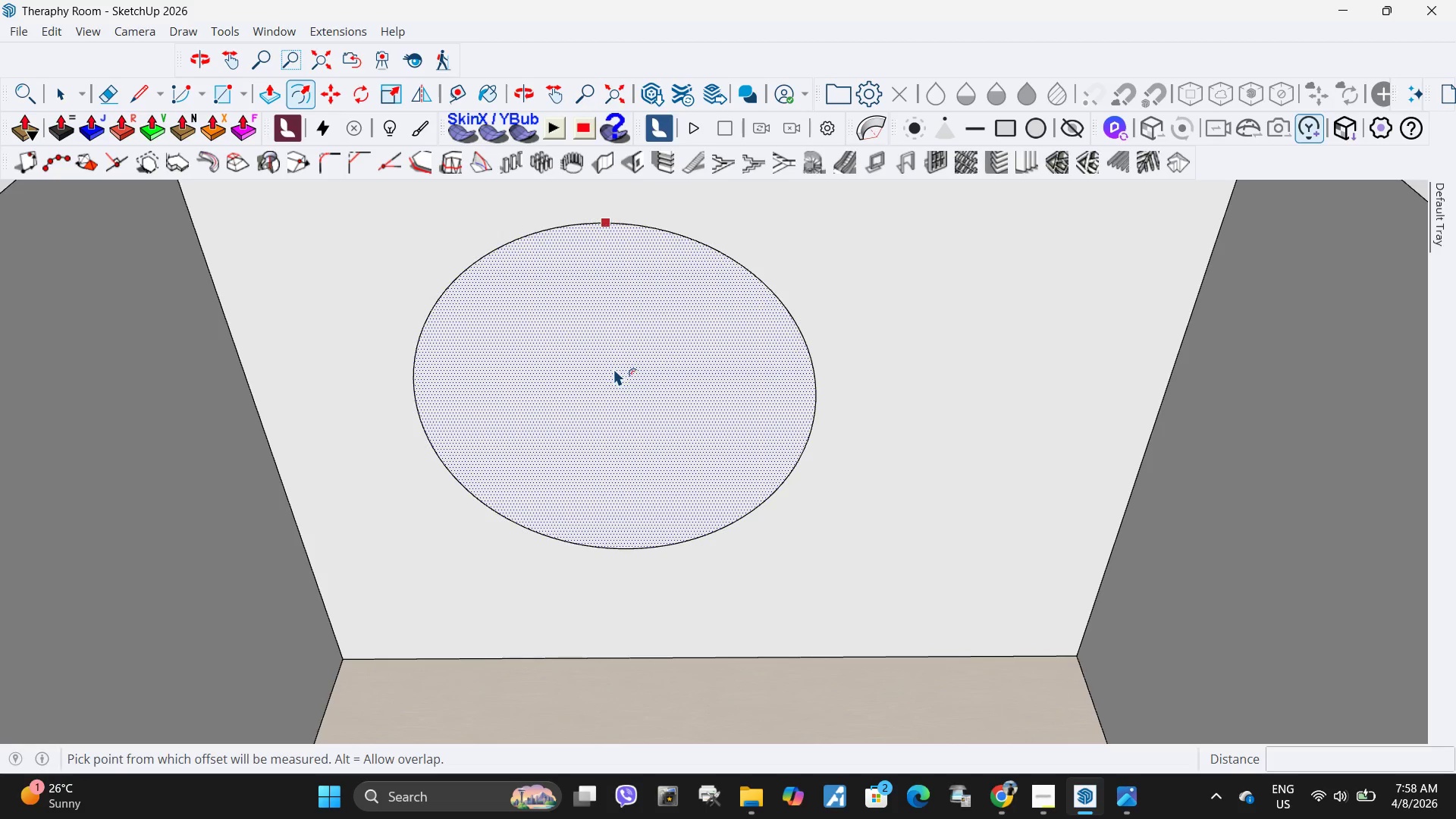 
left_click([613, 369])
 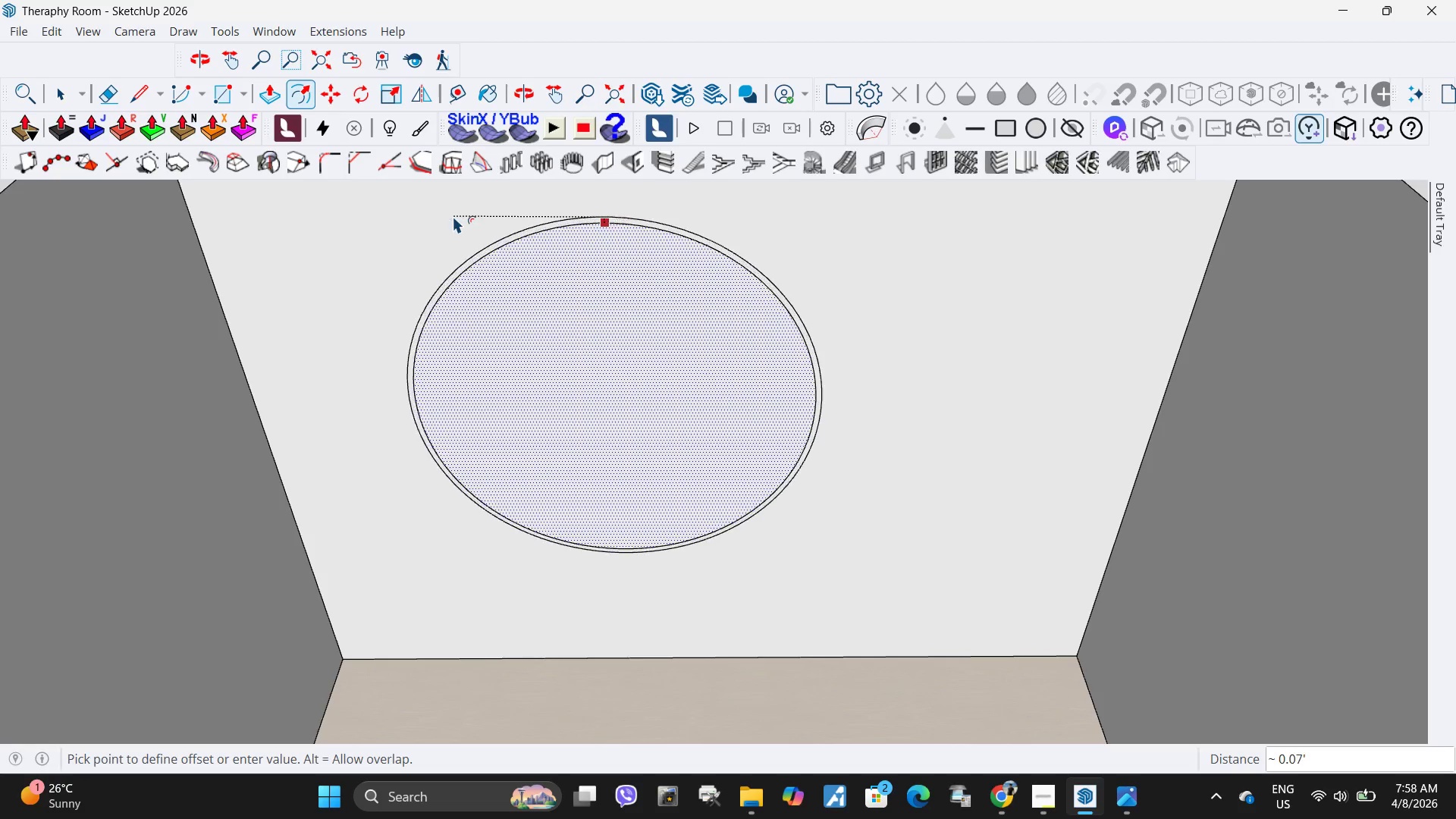 
key(NumpadDecimal)
 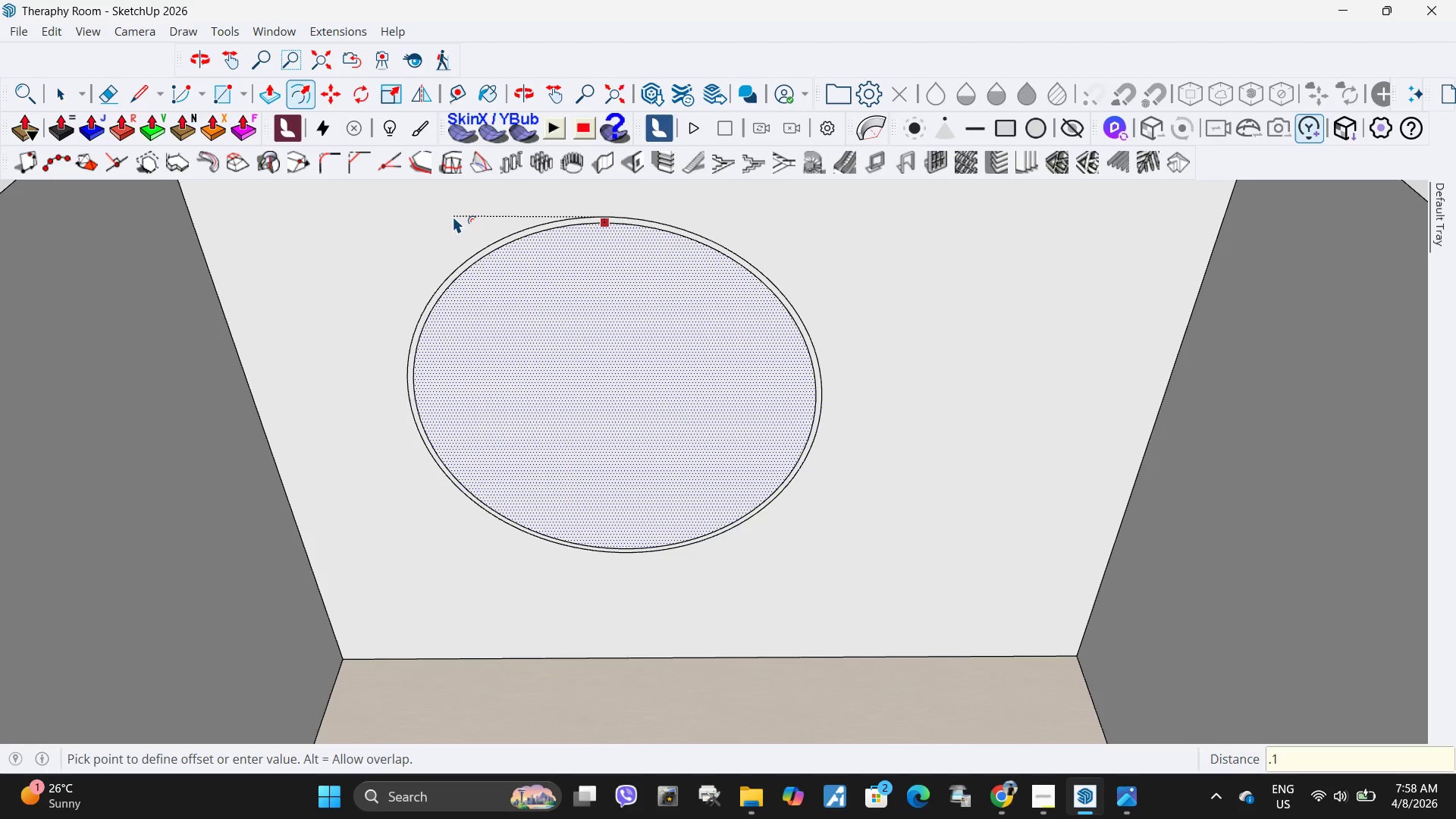 
key(Numpad1)
 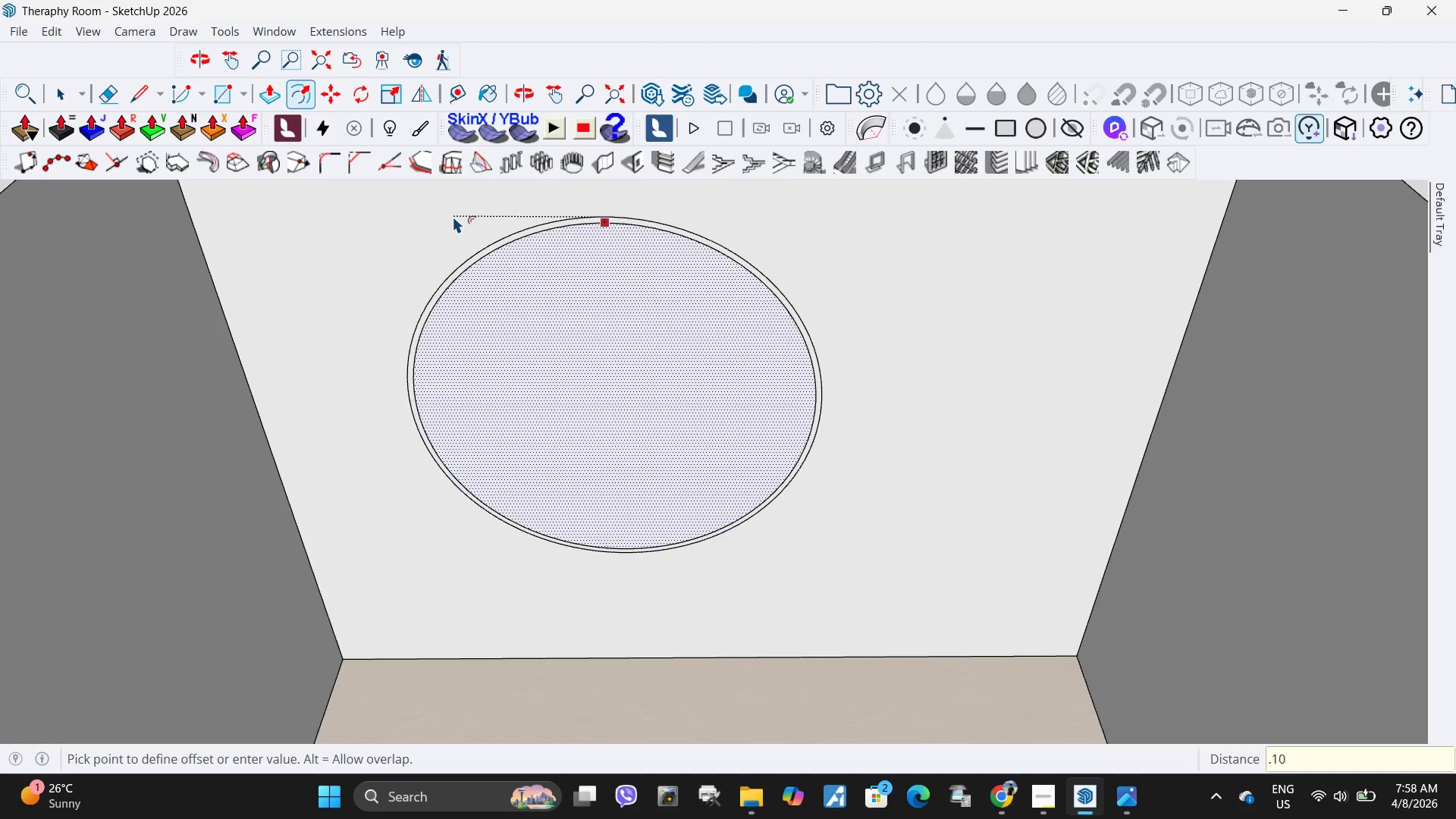 
key(Numpad0)
 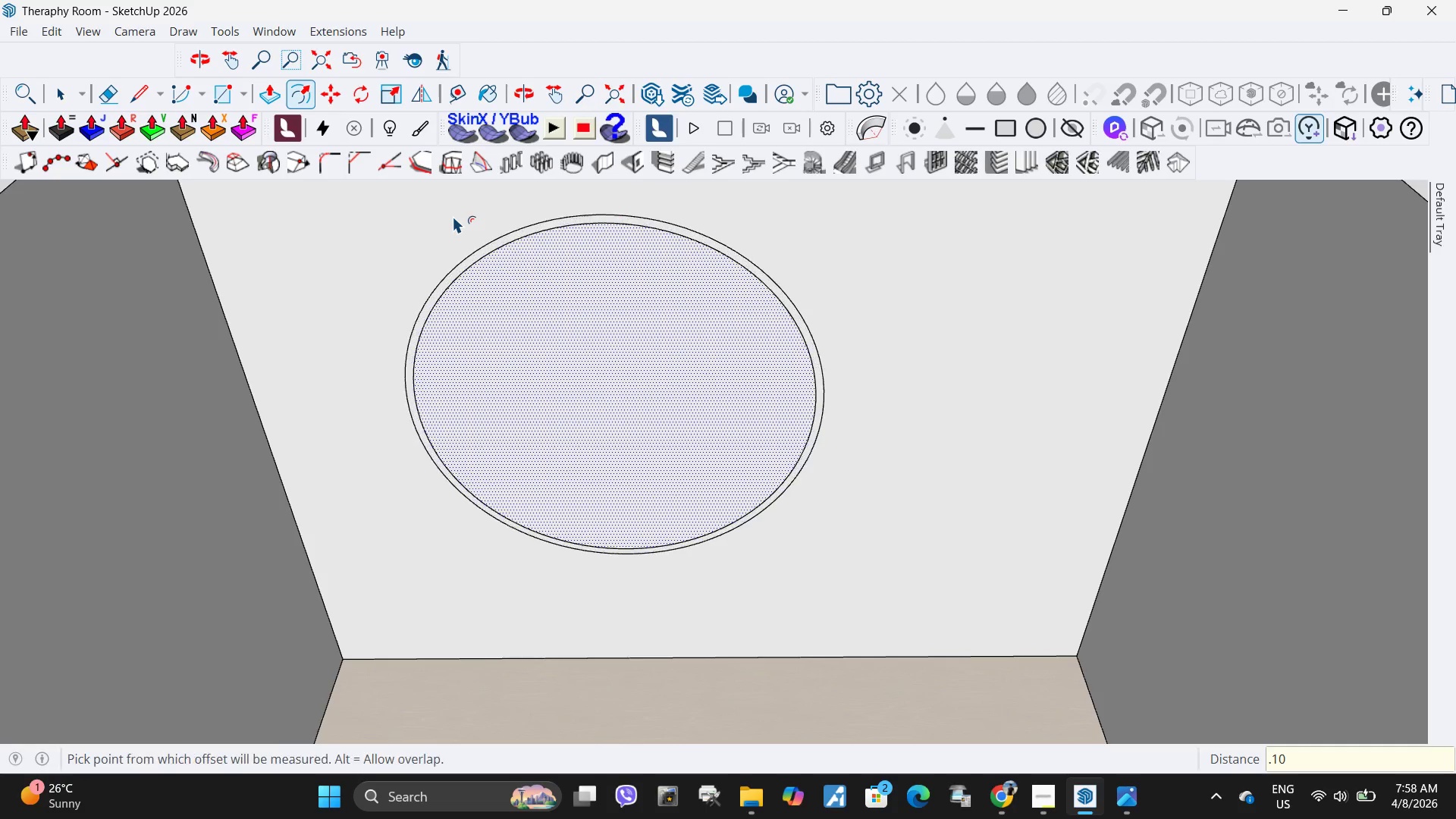 
key(NumpadEnter)
 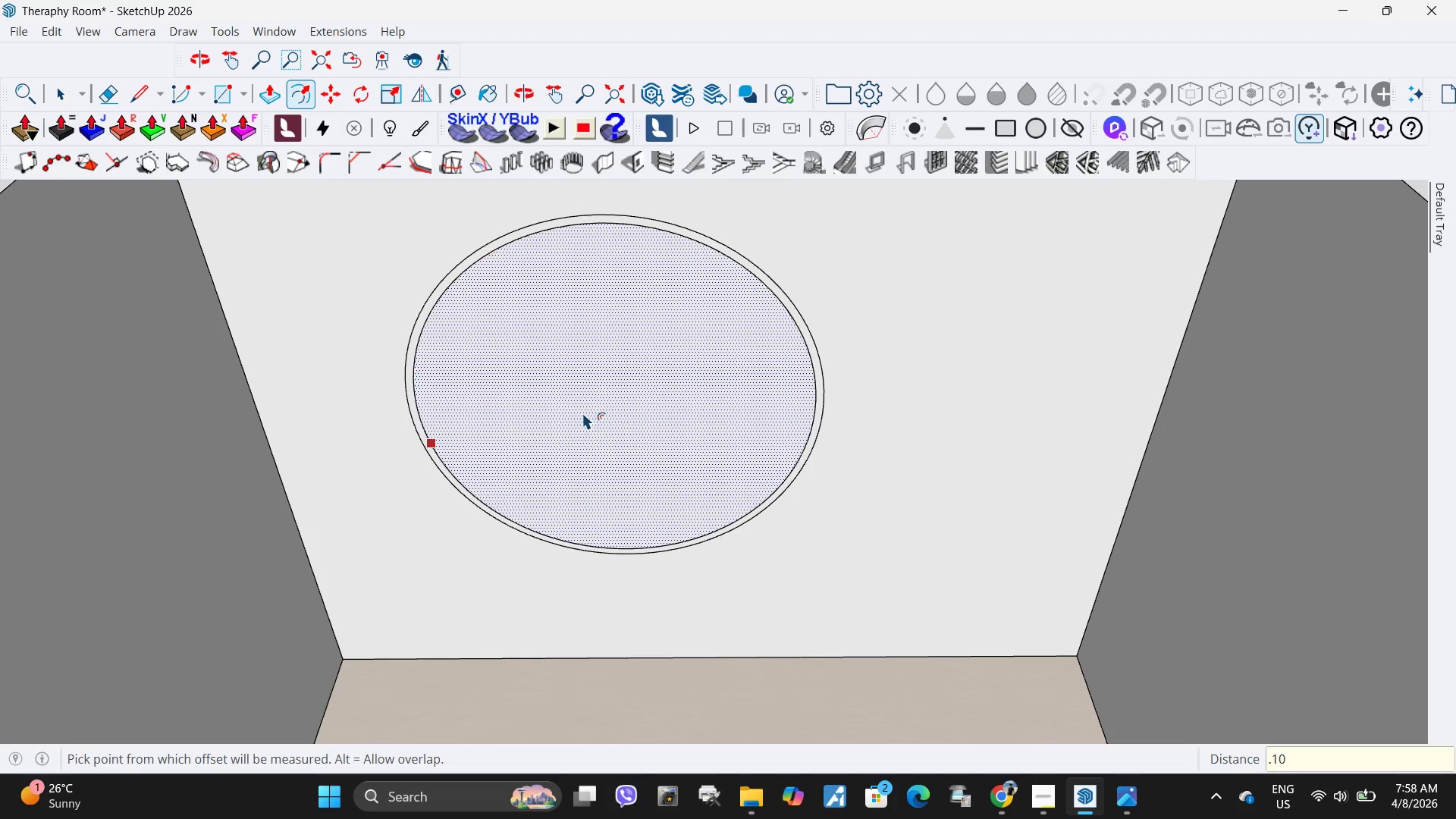 
left_click([578, 404])
 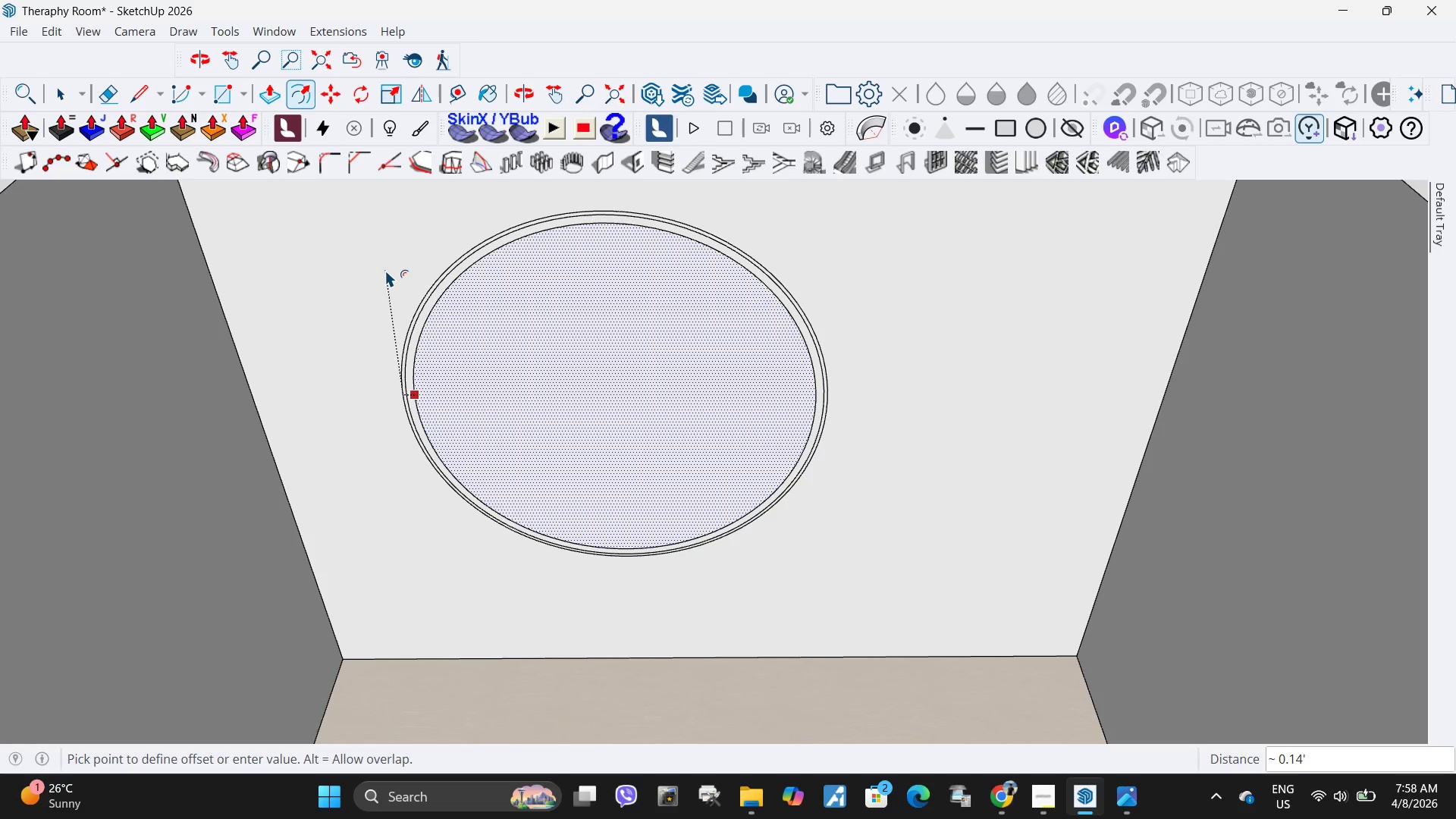 
wait(5.53)
 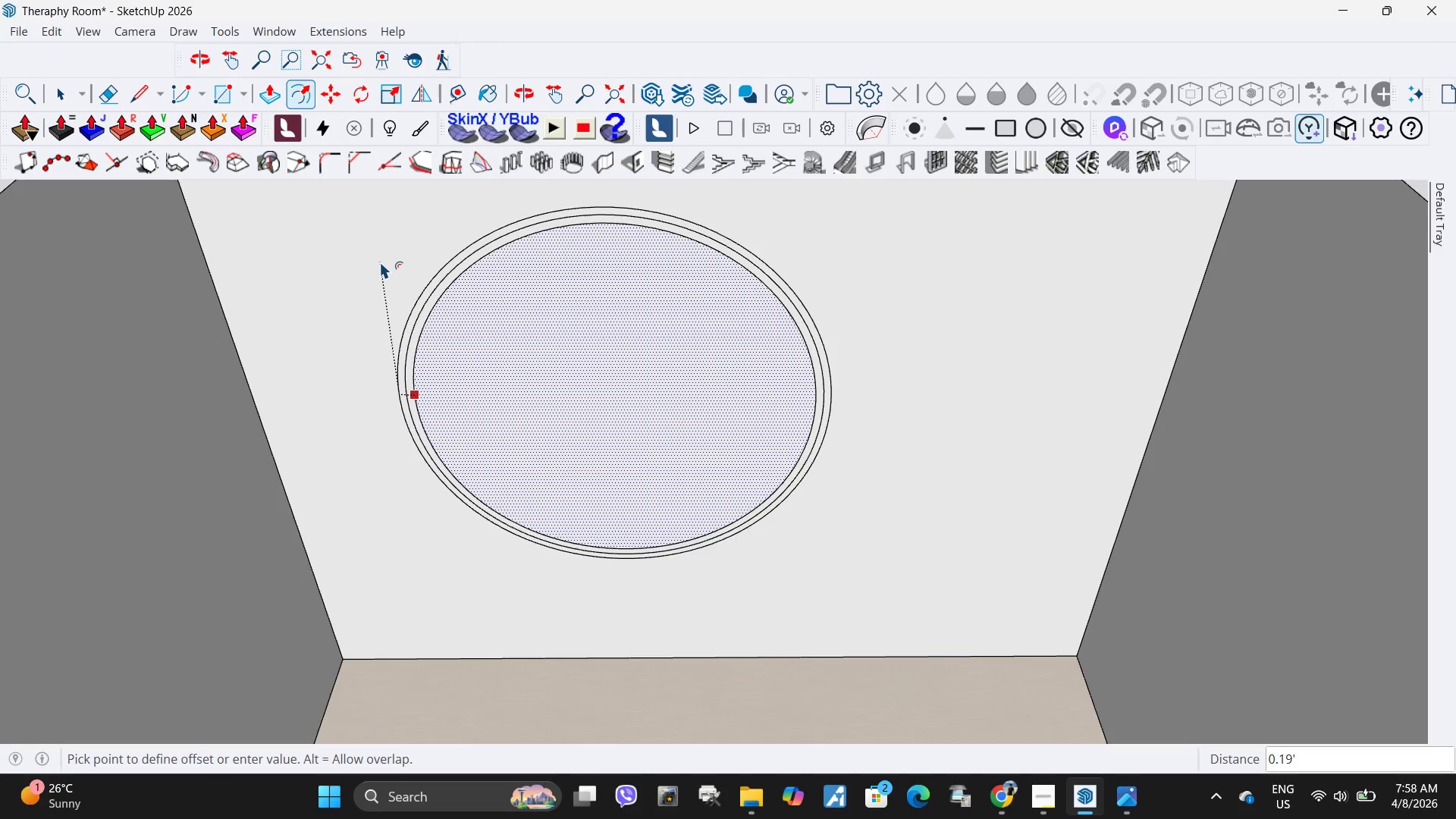 
key(Escape)
 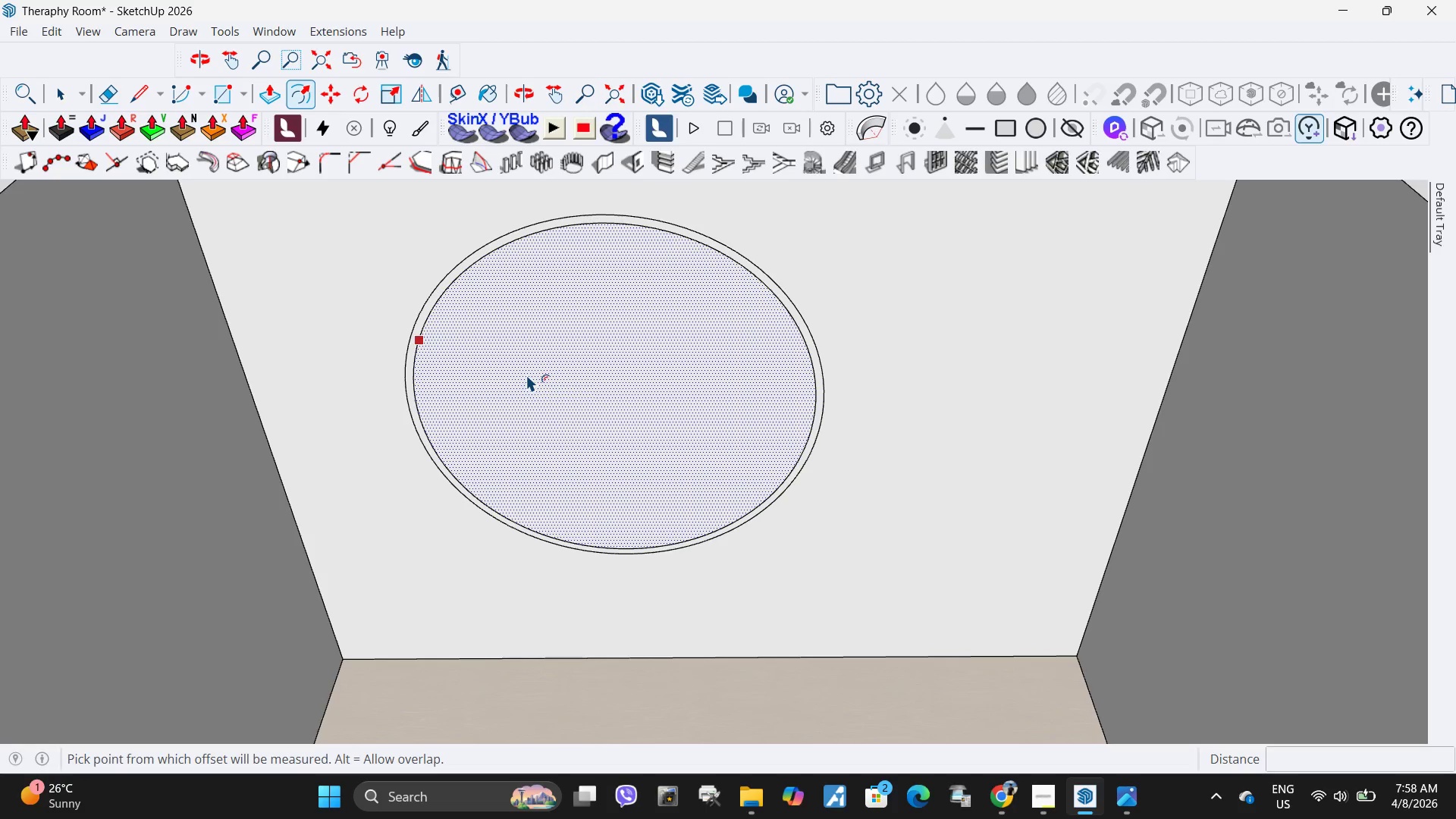 
key(Control+ControlLeft)
 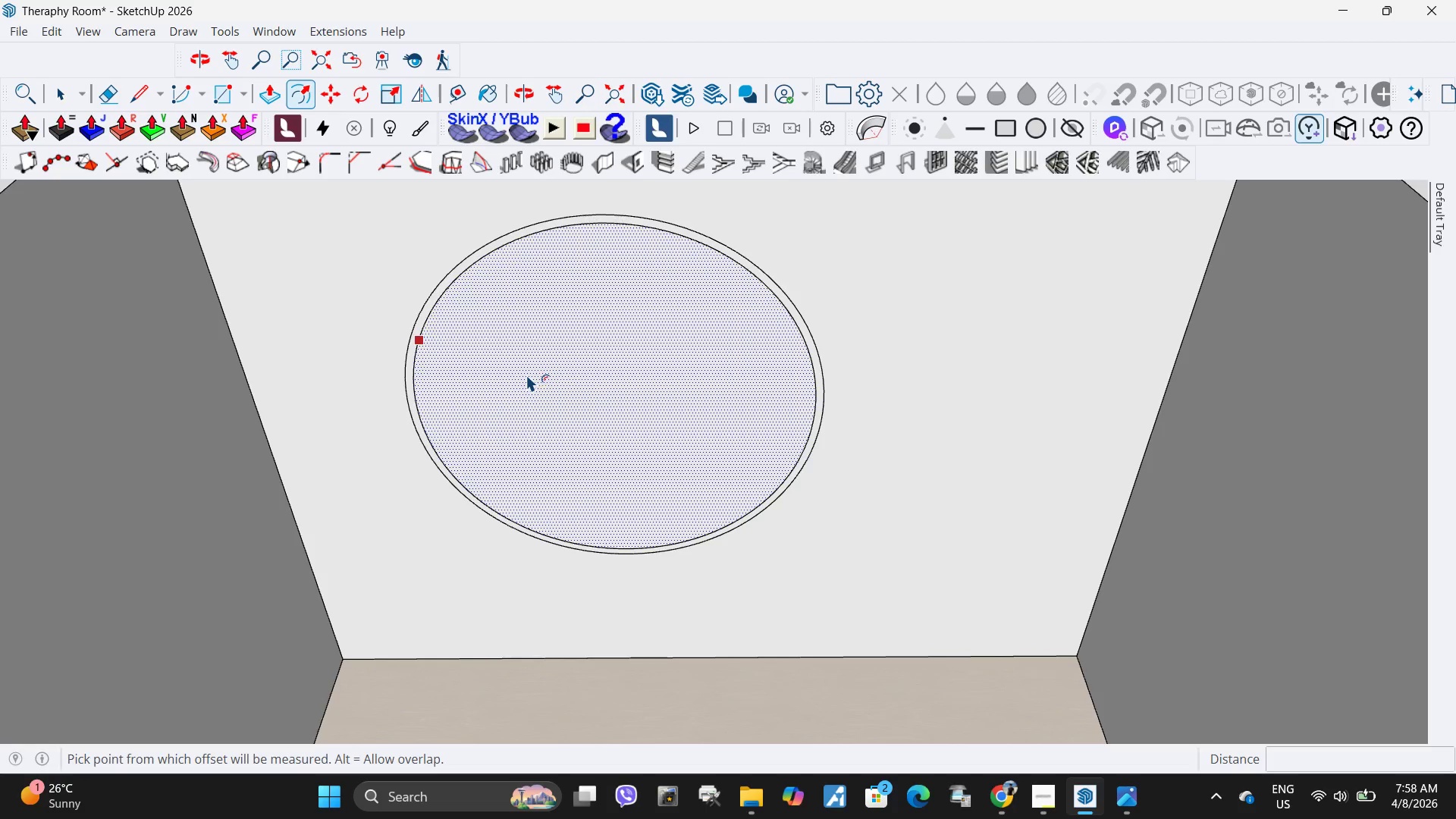 
key(Control+Z)
 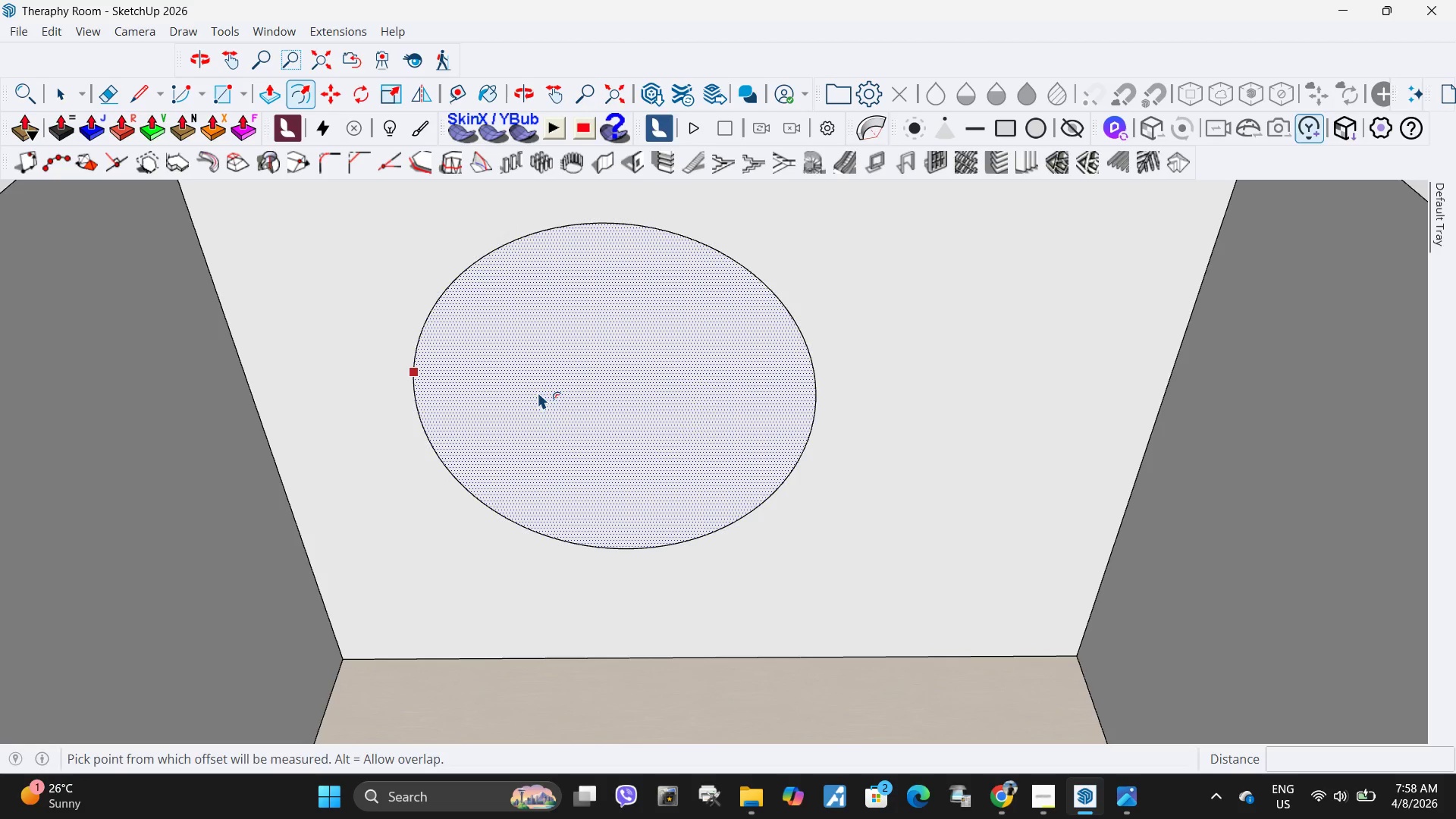 
left_click([538, 392])
 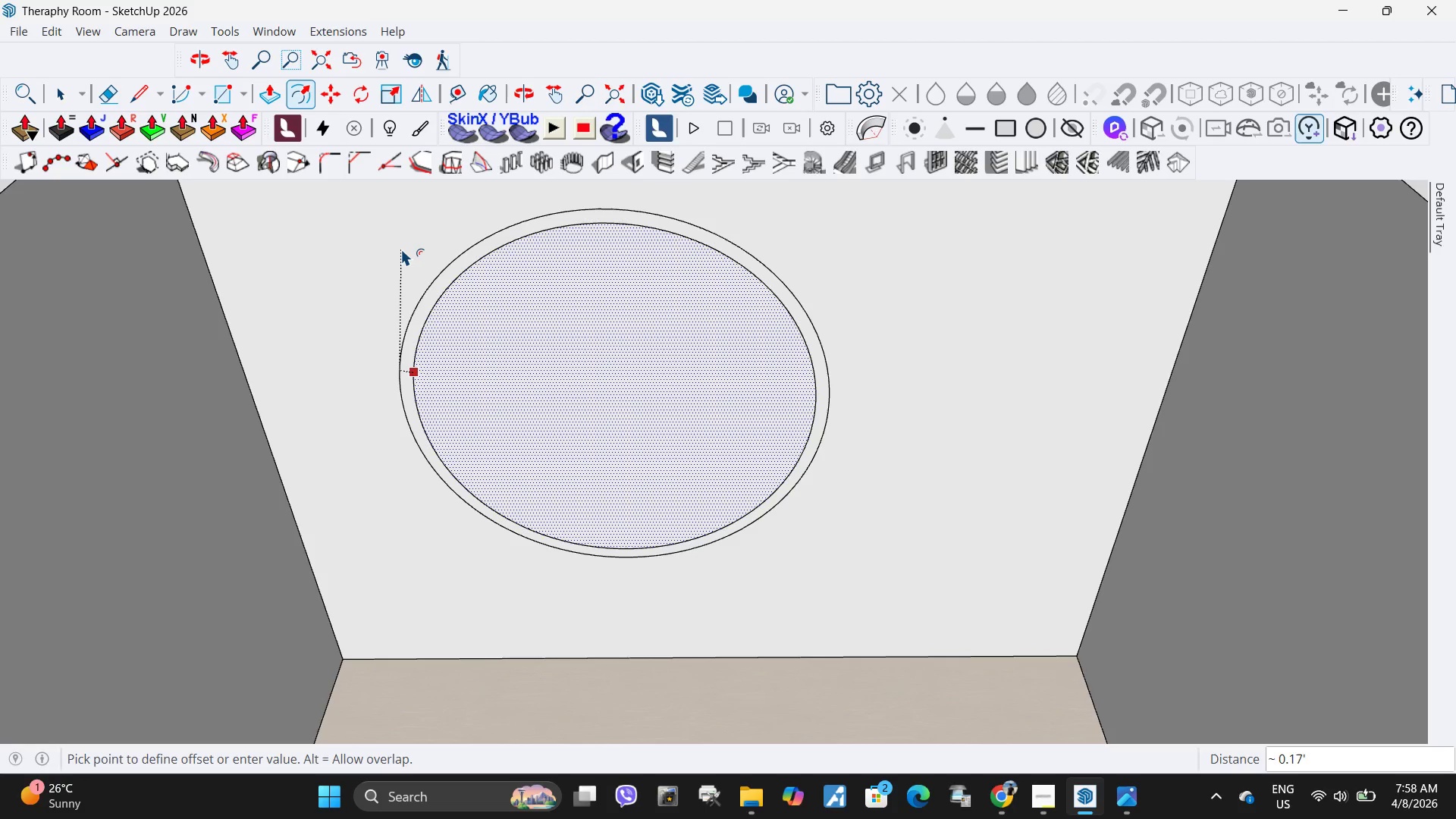 
key(NumpadDecimal)
 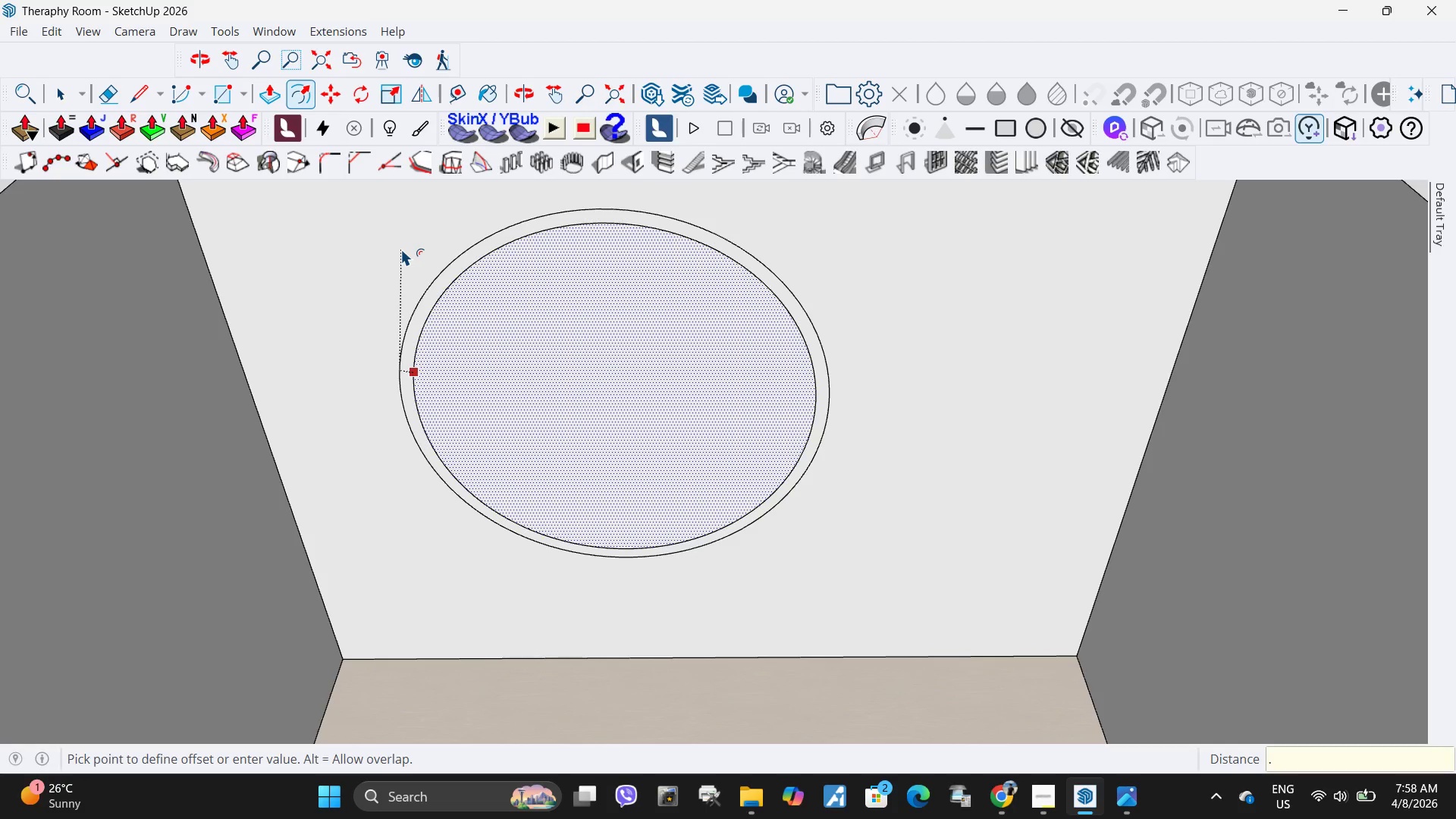 
key(Numpad1)
 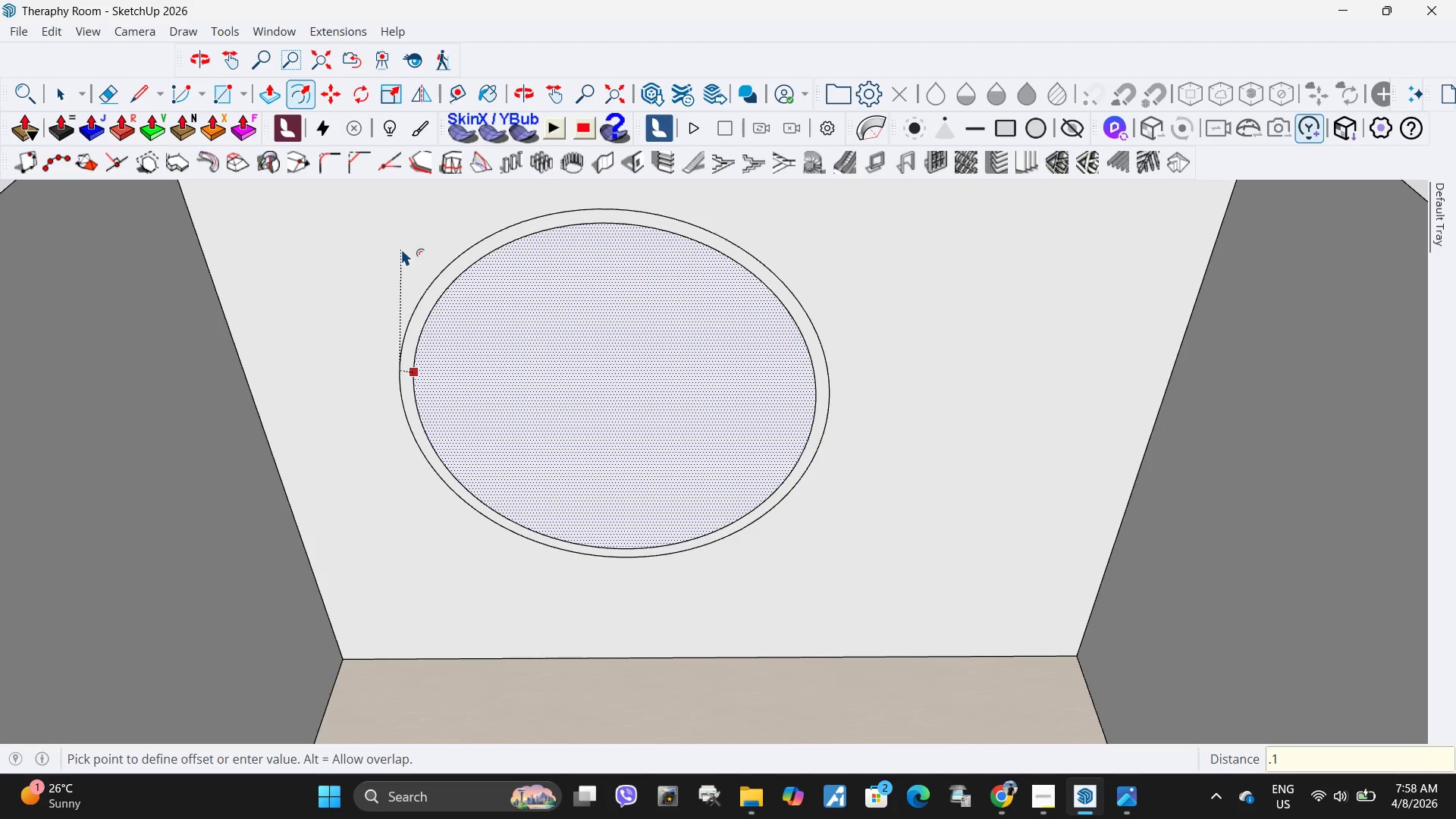 
key(Numpad2)
 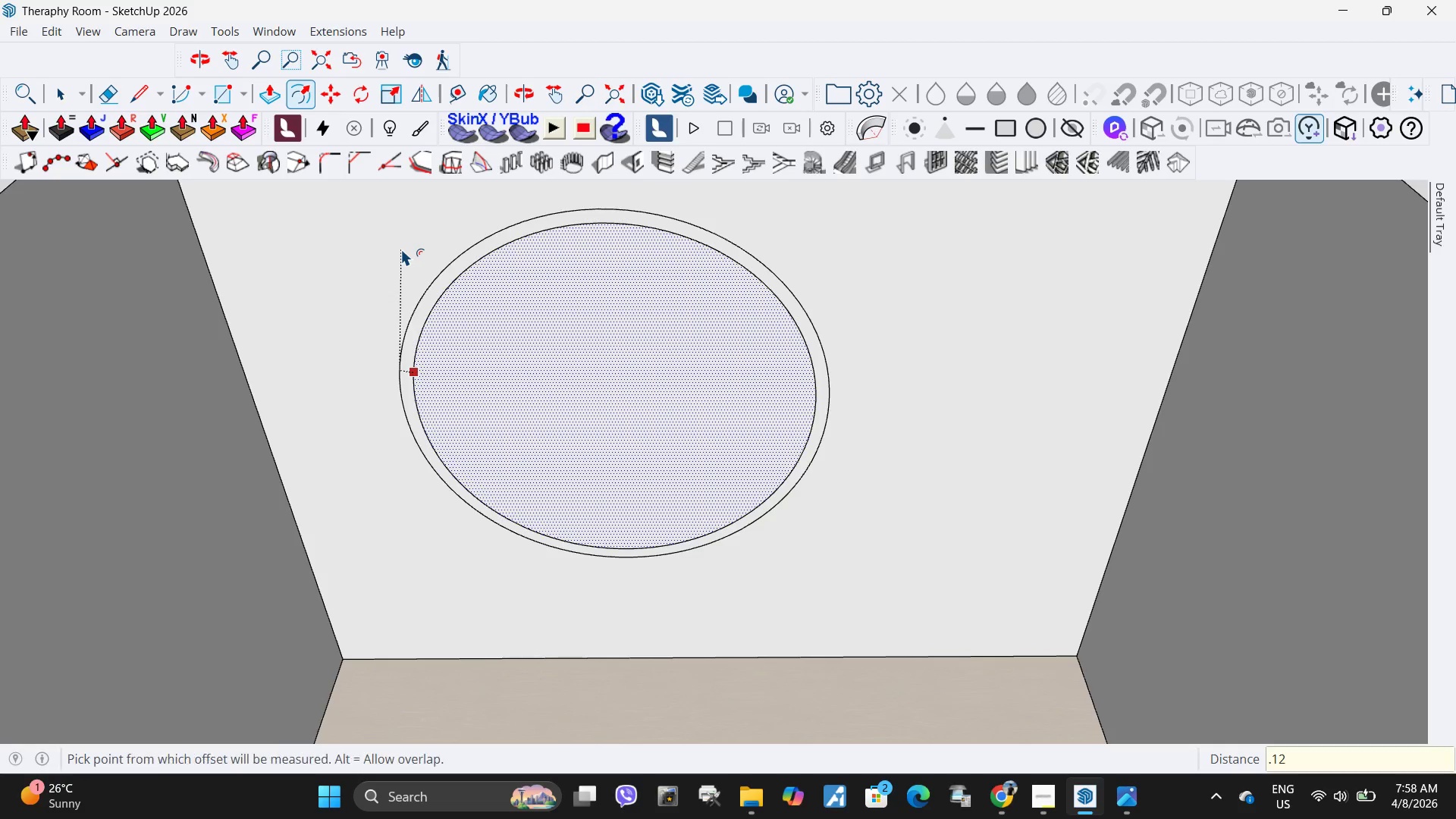 
key(NumpadEnter)
 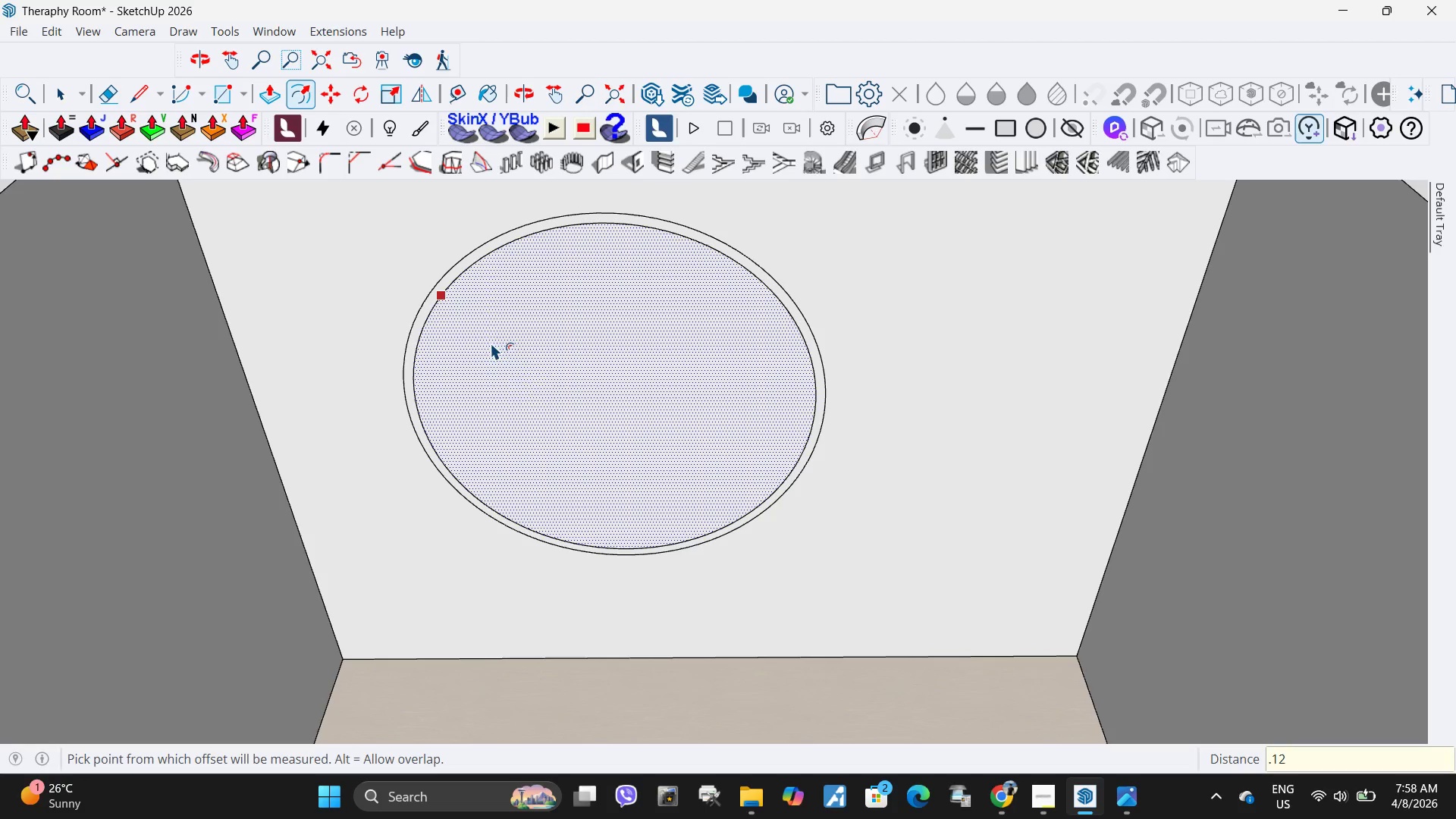 
left_click([517, 384])
 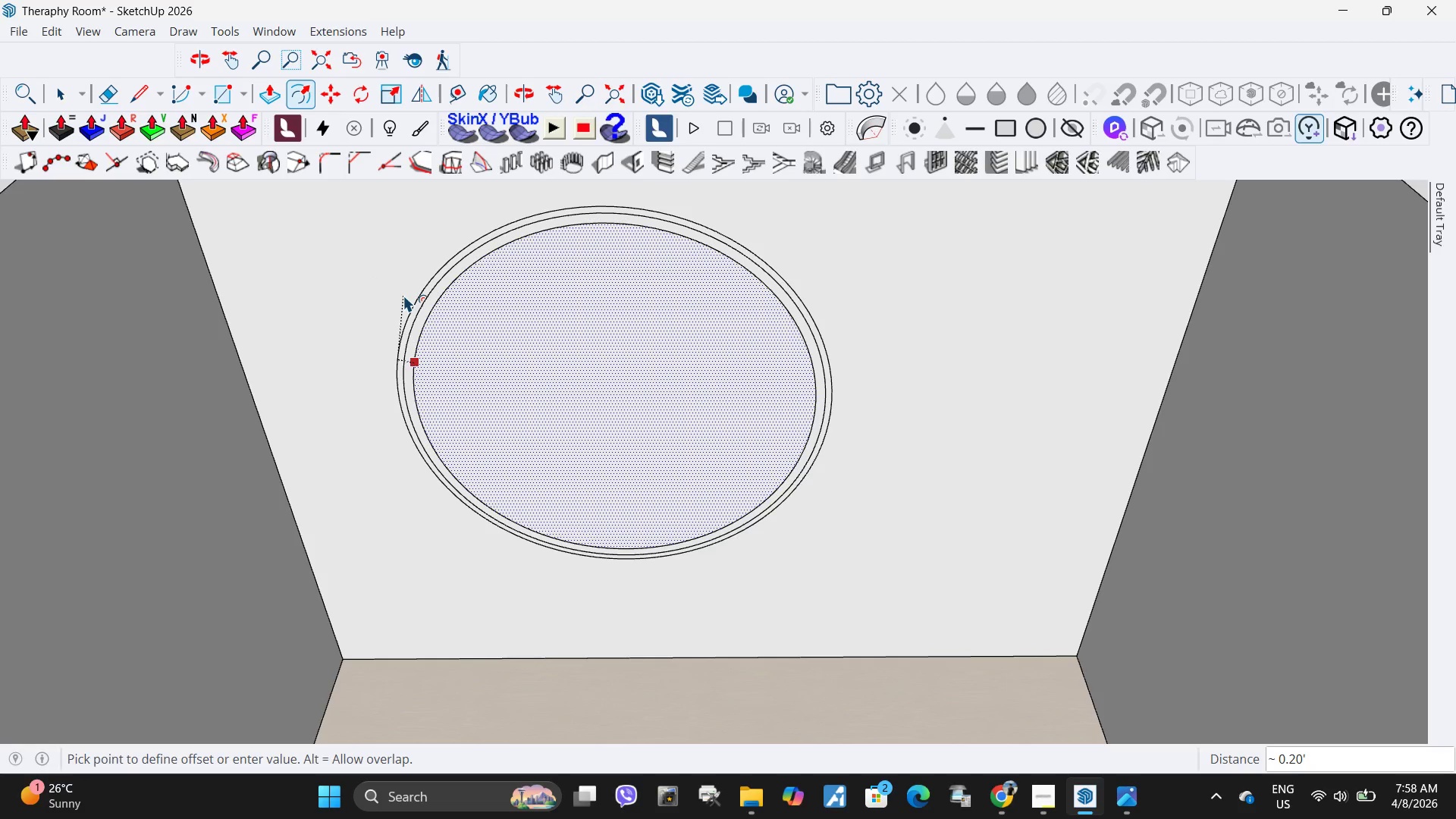 
key(NumpadDecimal)
 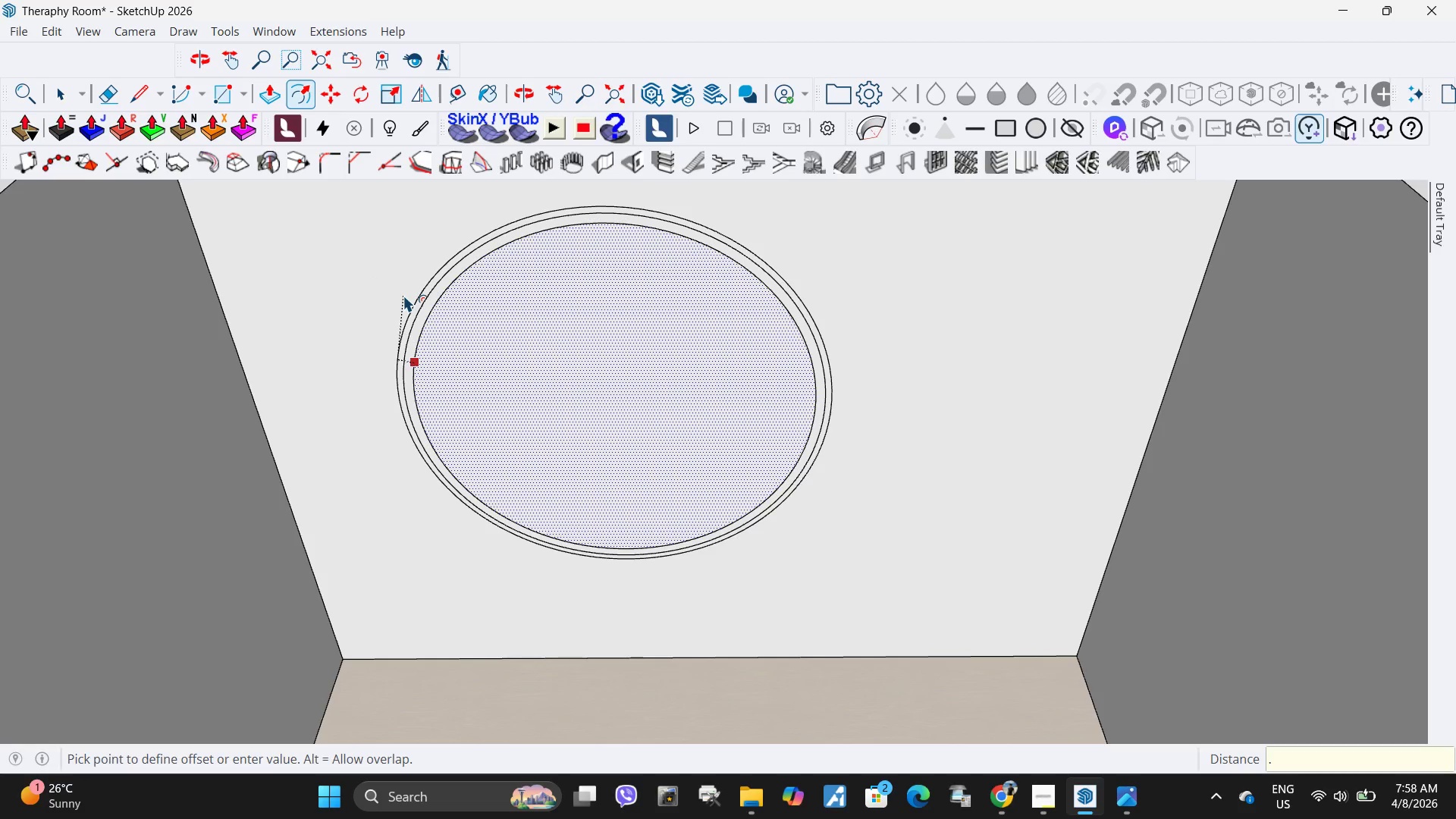 
key(Numpad2)
 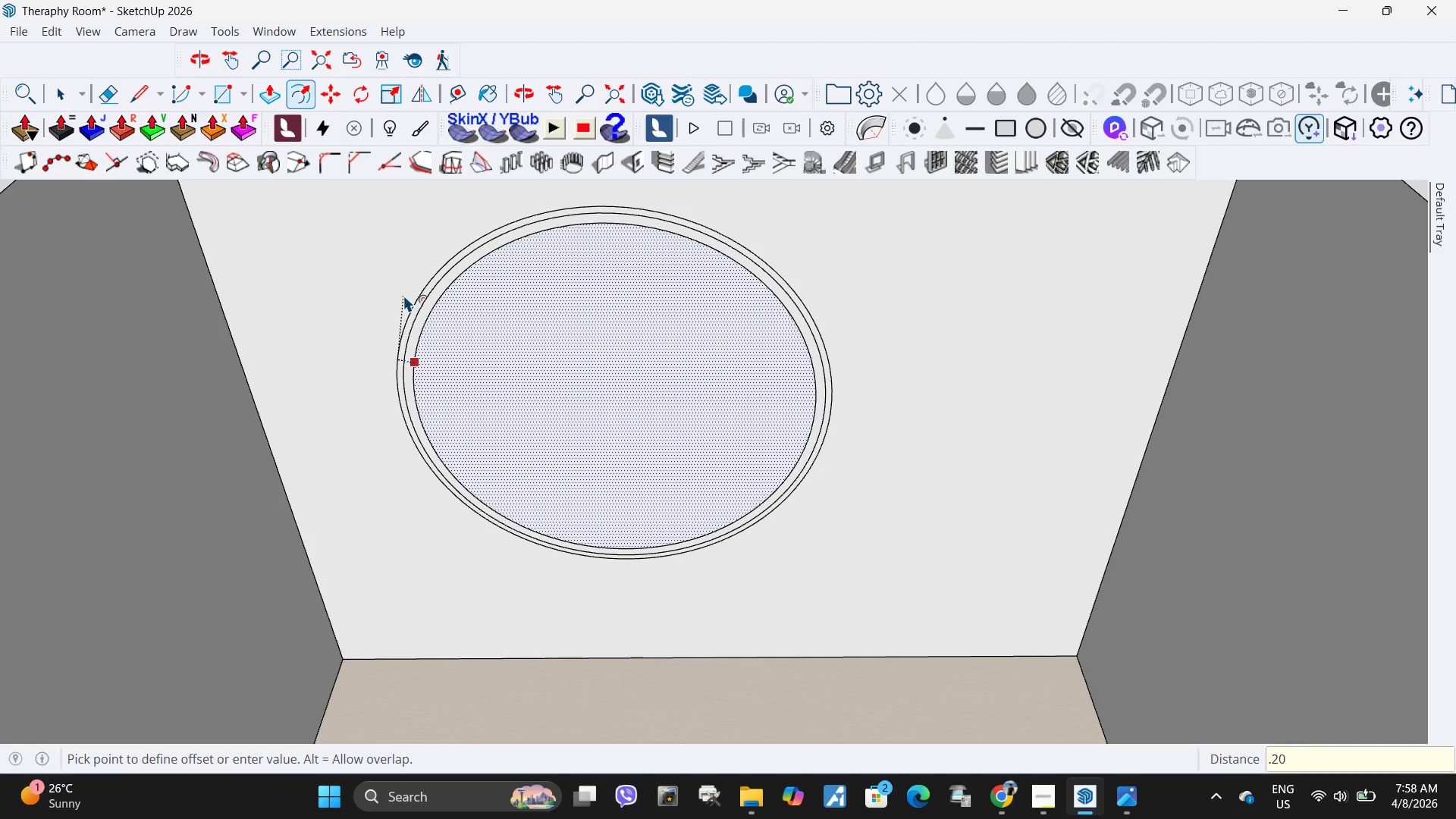 
key(Numpad0)
 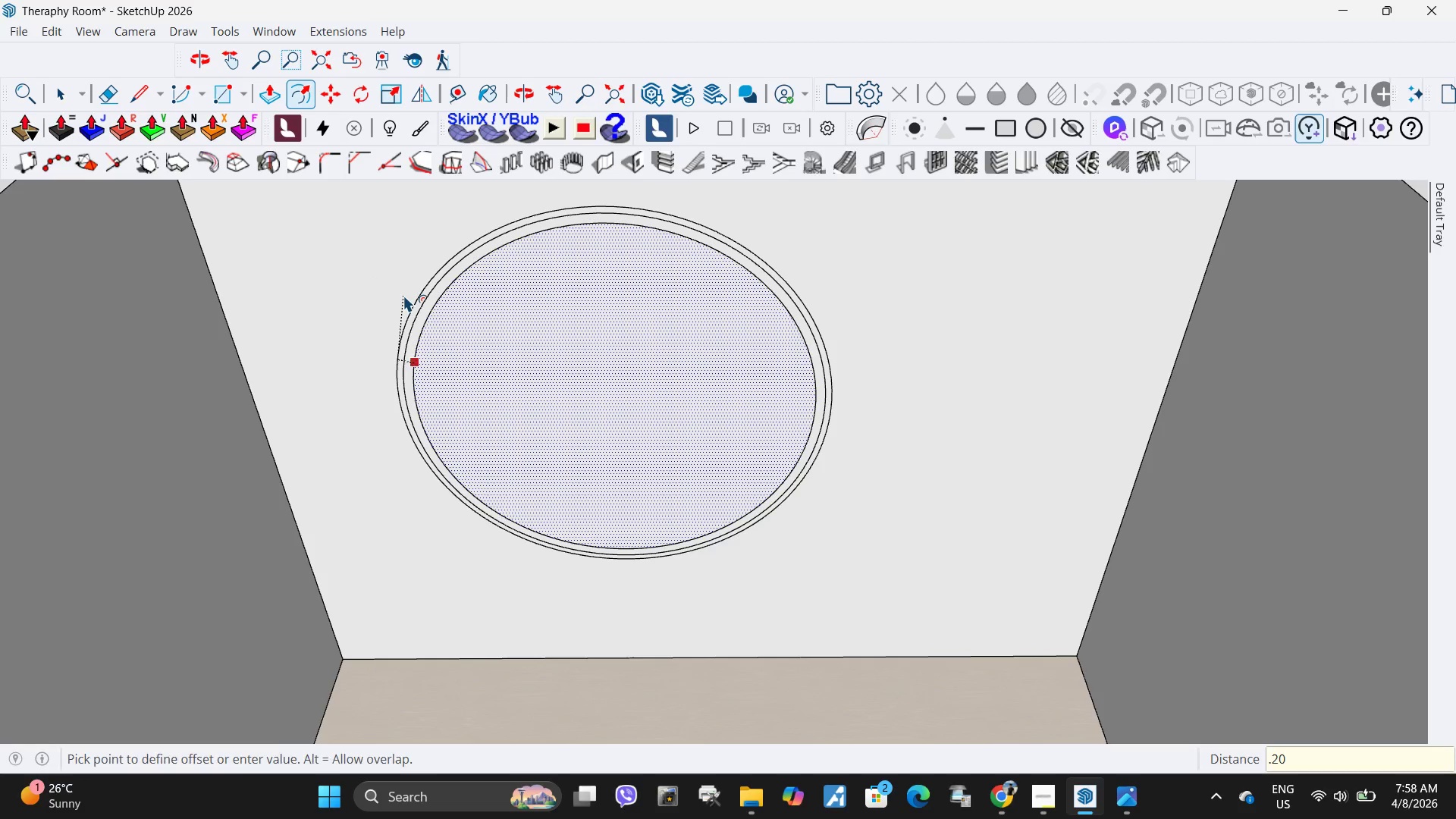 
key(NumpadEnter)
 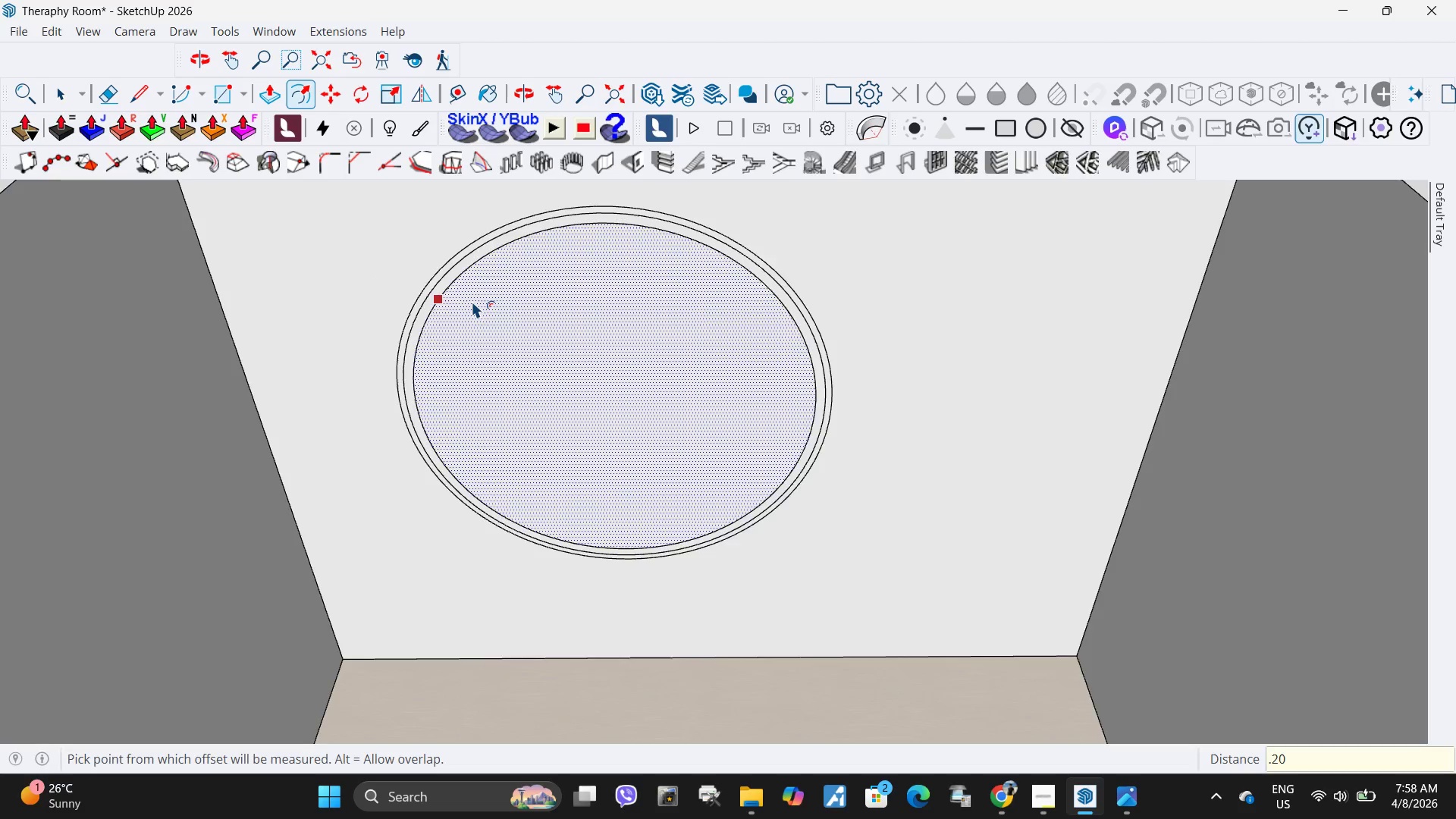 
key(Space)
 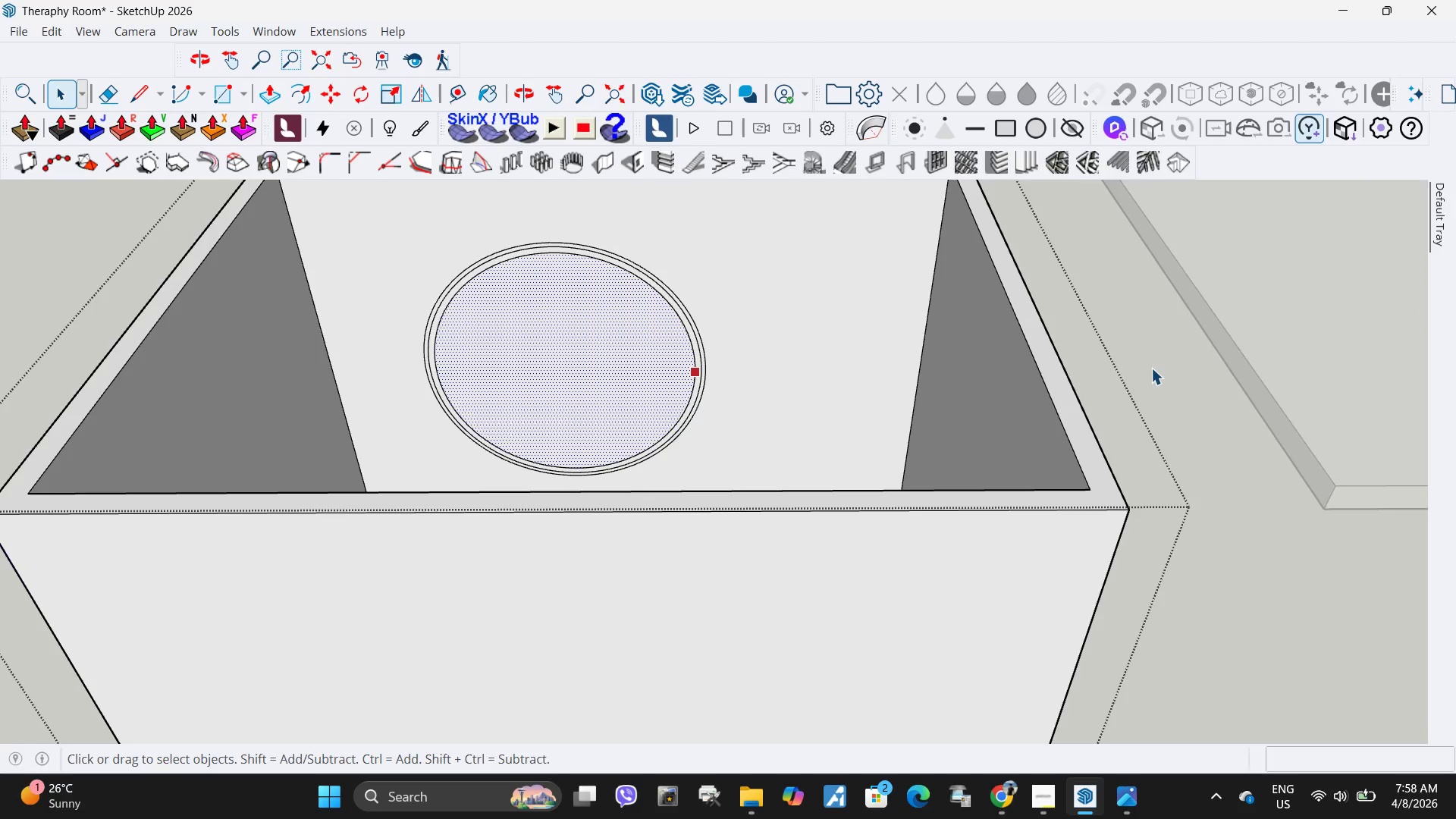 
scroll: coordinate [474, 301], scroll_direction: down, amount: 5.0
 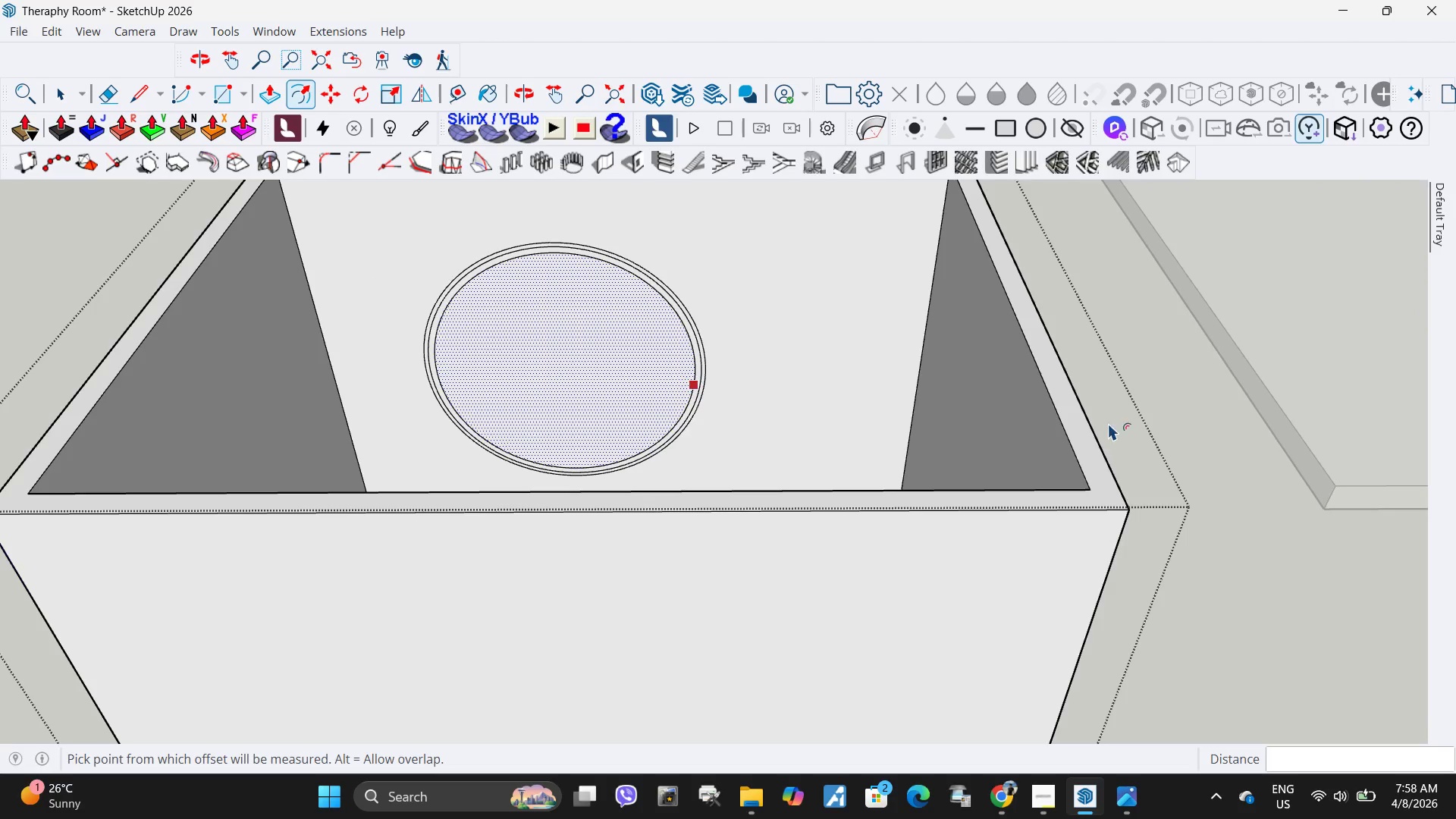 
left_click([1151, 368])
 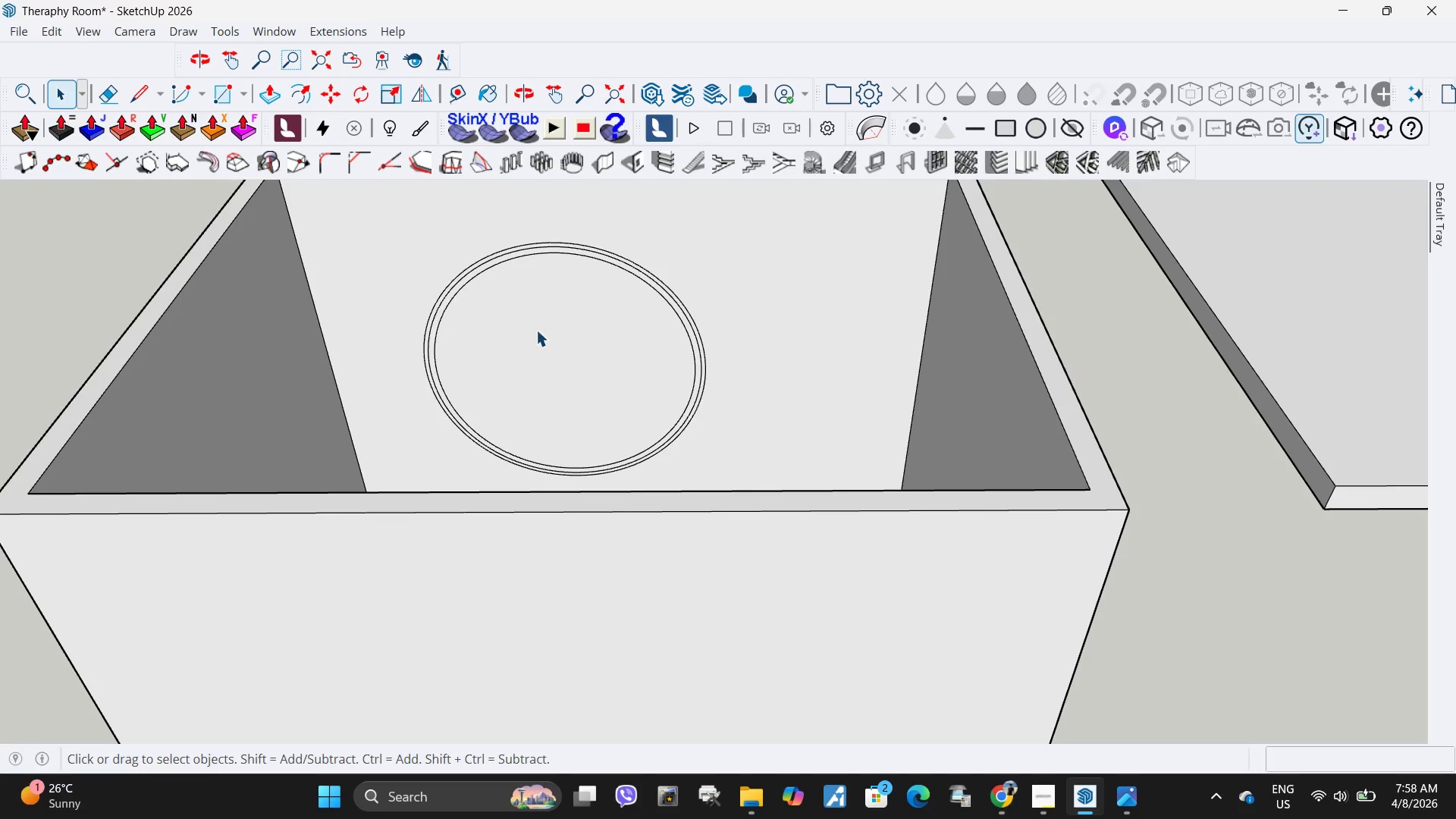 
scroll: coordinate [532, 327], scroll_direction: up, amount: 6.0
 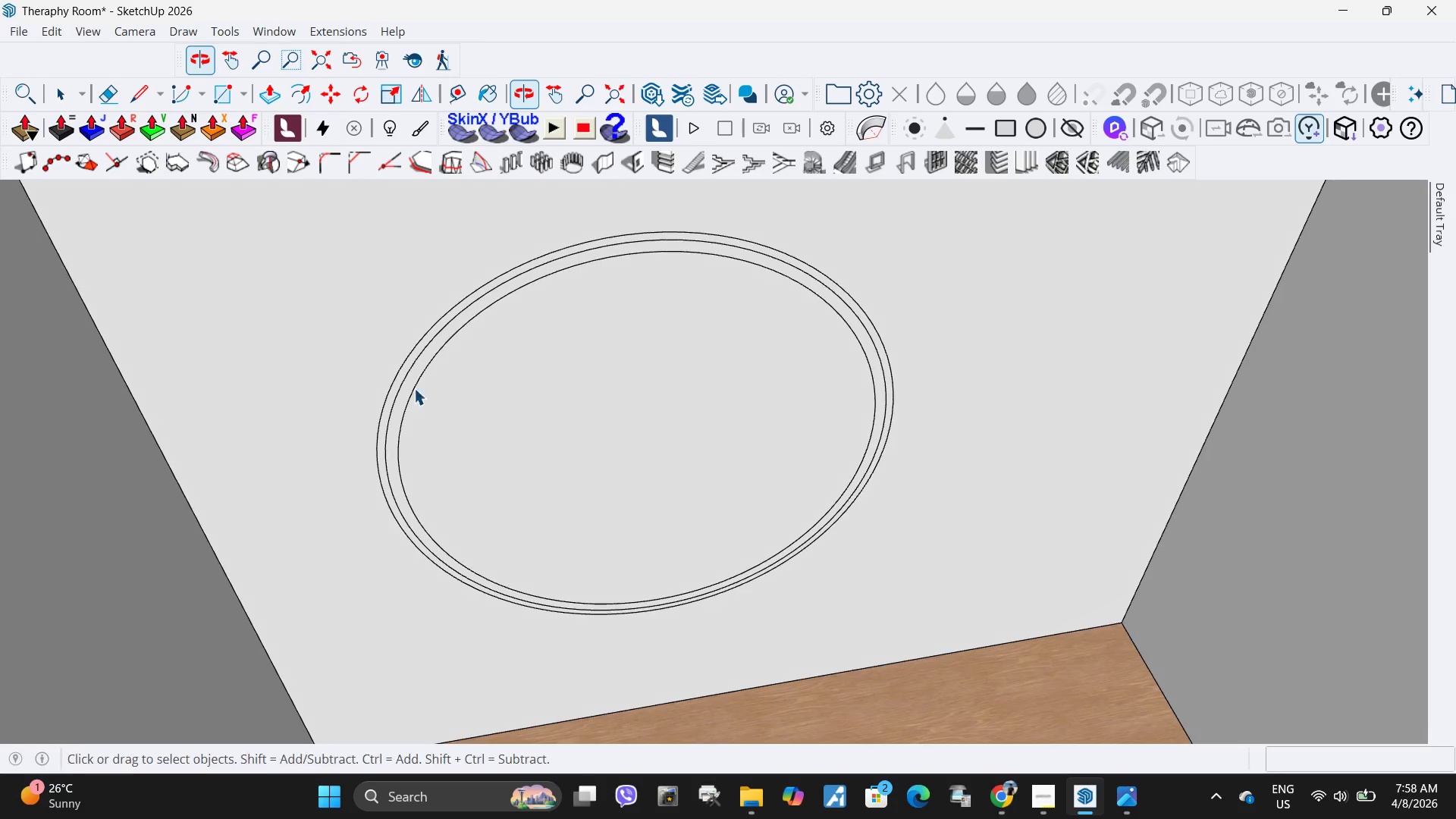 
left_click([375, 402])
 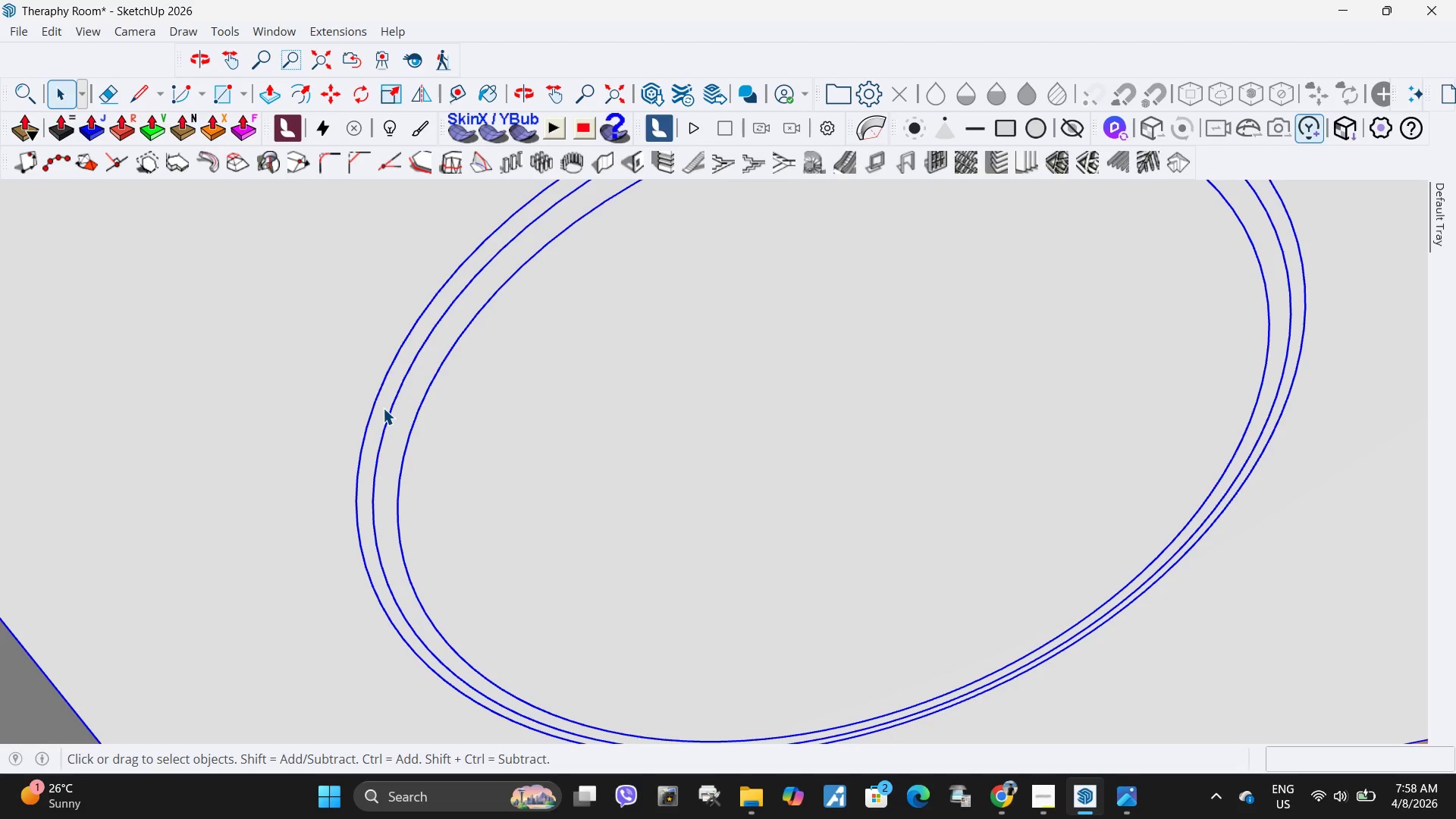 
scroll: coordinate [391, 402], scroll_direction: up, amount: 7.0
 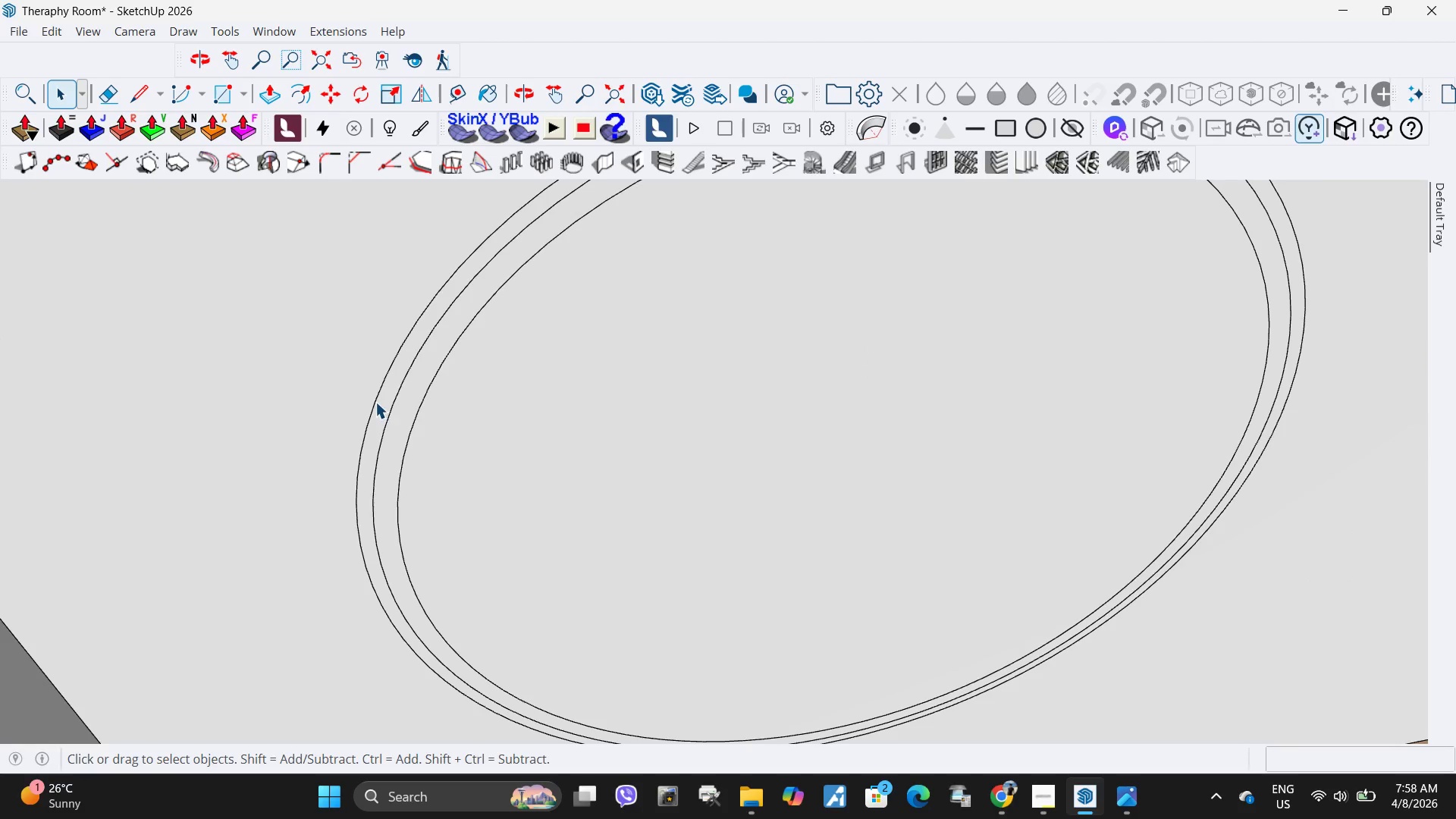 
double_click([383, 408])
 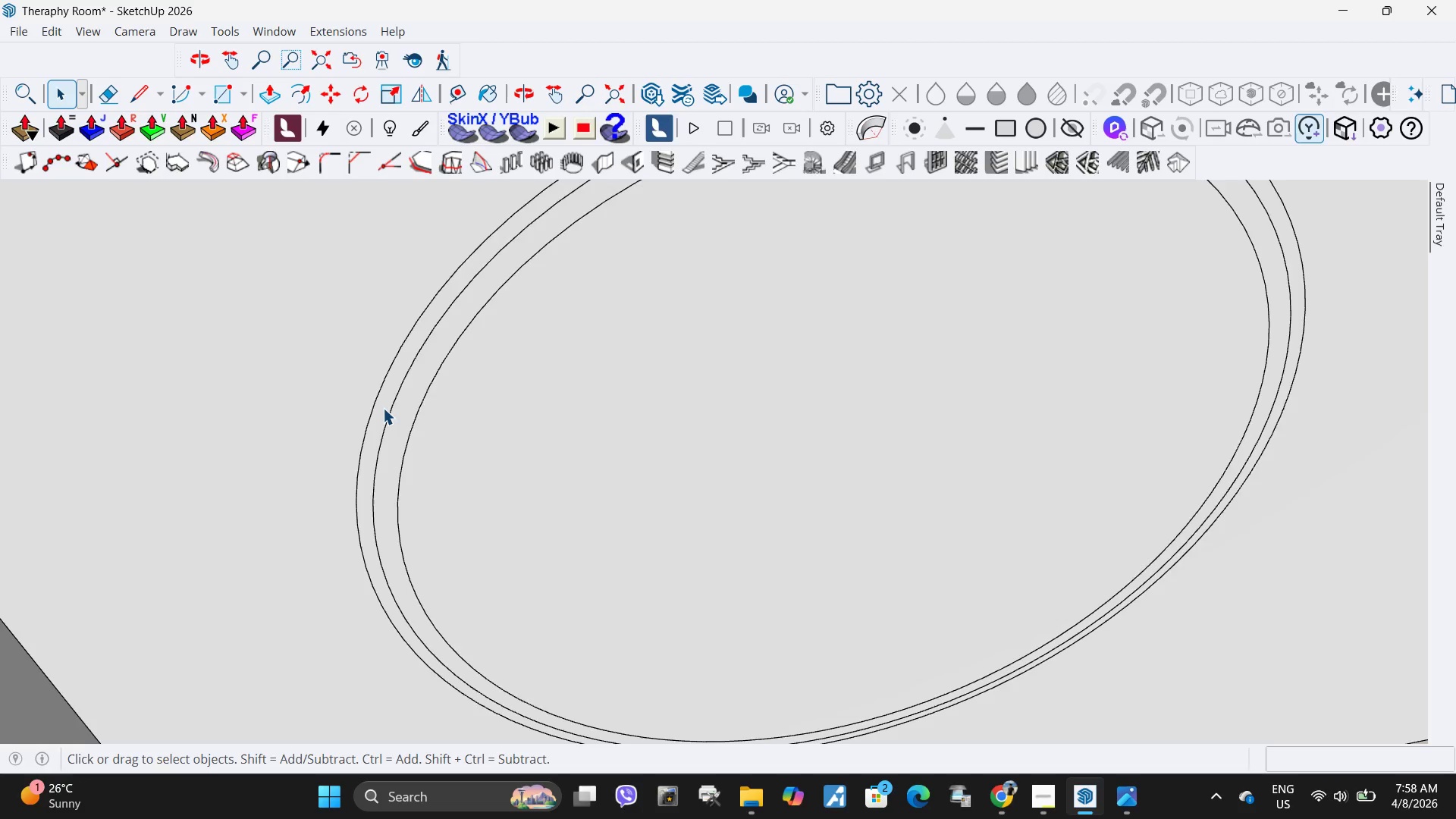 
triple_click([383, 408])
 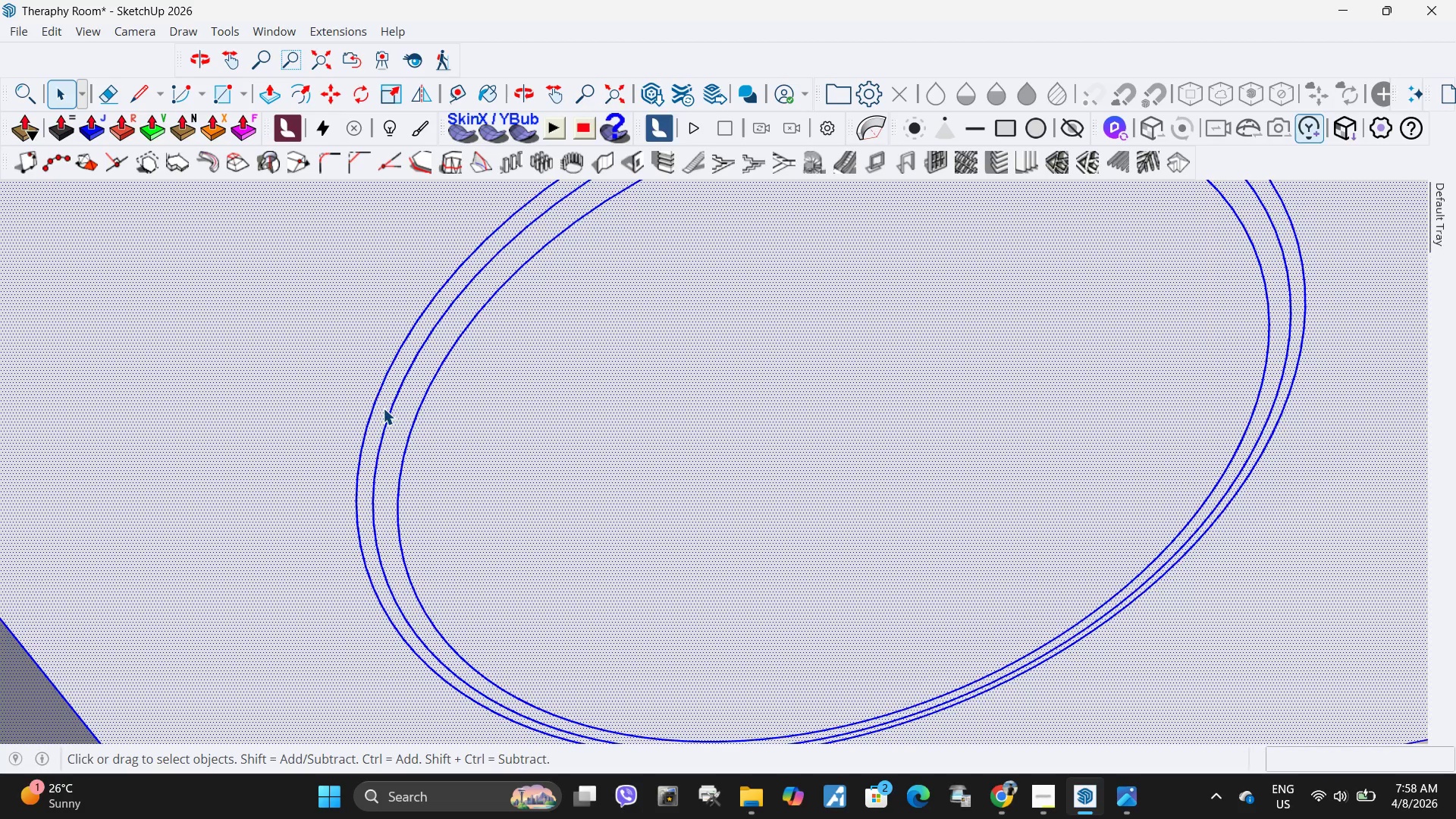 
triple_click([383, 408])
 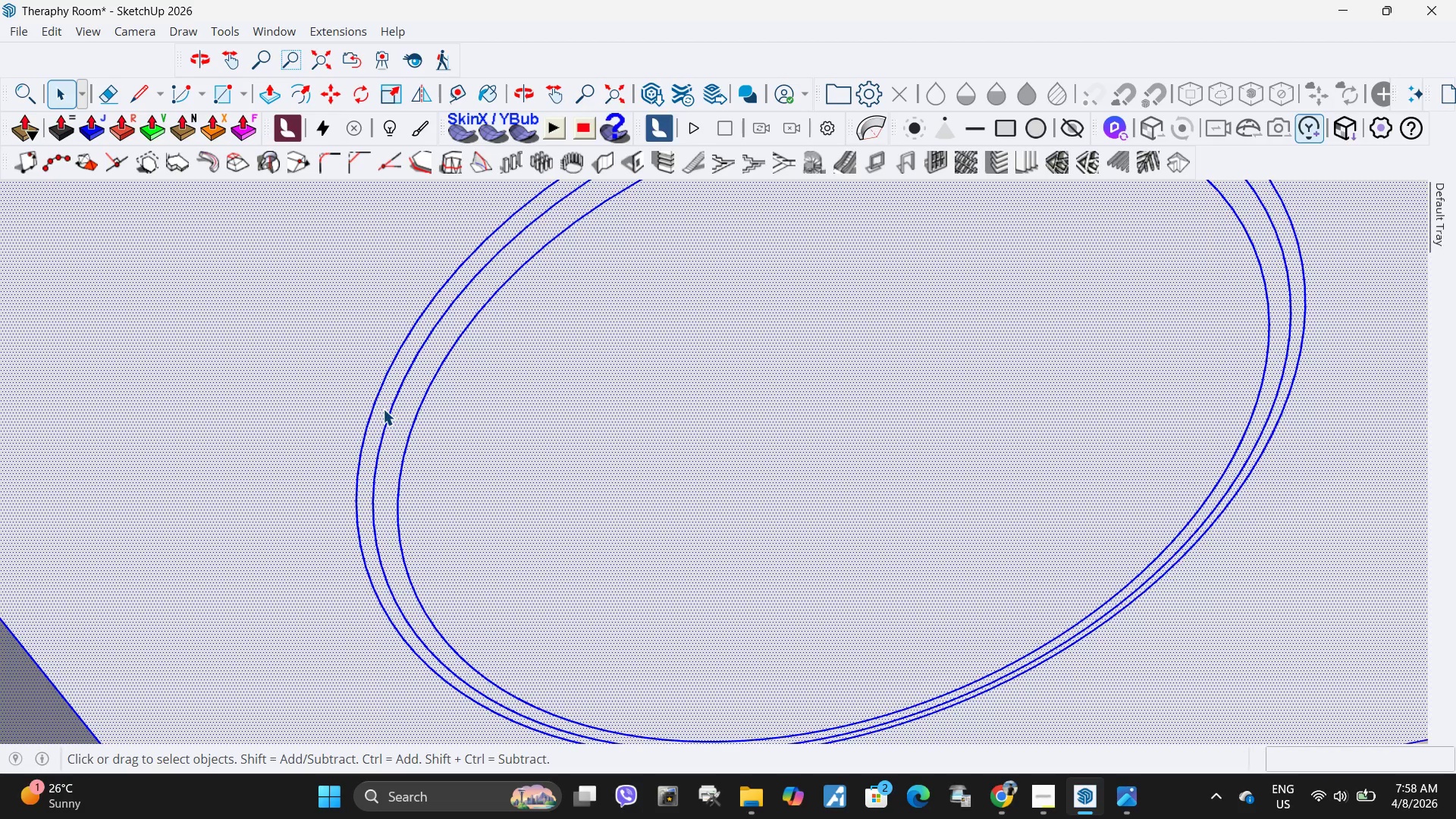 
triple_click([382, 409])
 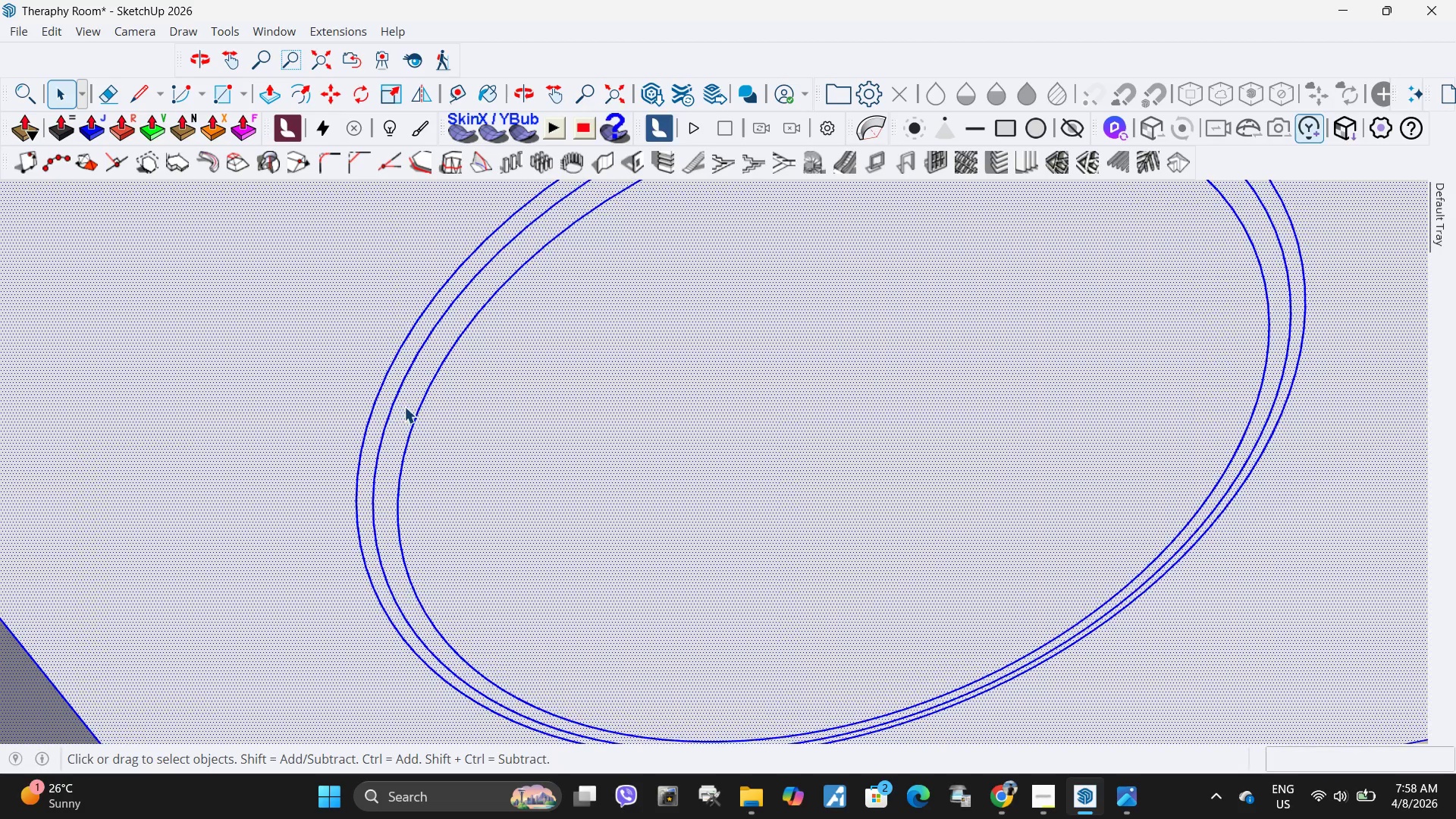 
scroll: coordinate [702, 423], scroll_direction: down, amount: 17.0
 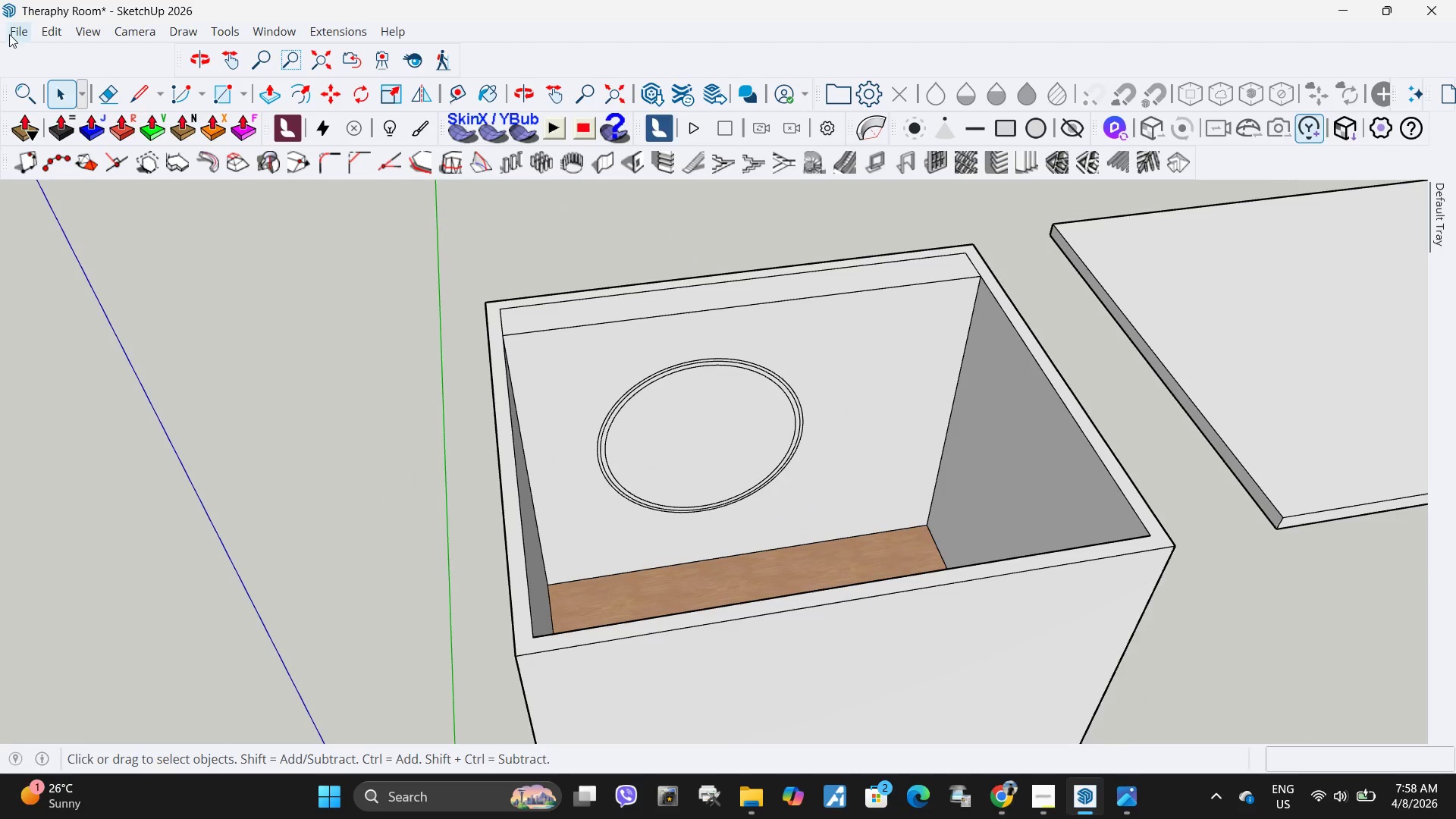 
left_click([19, 29])
 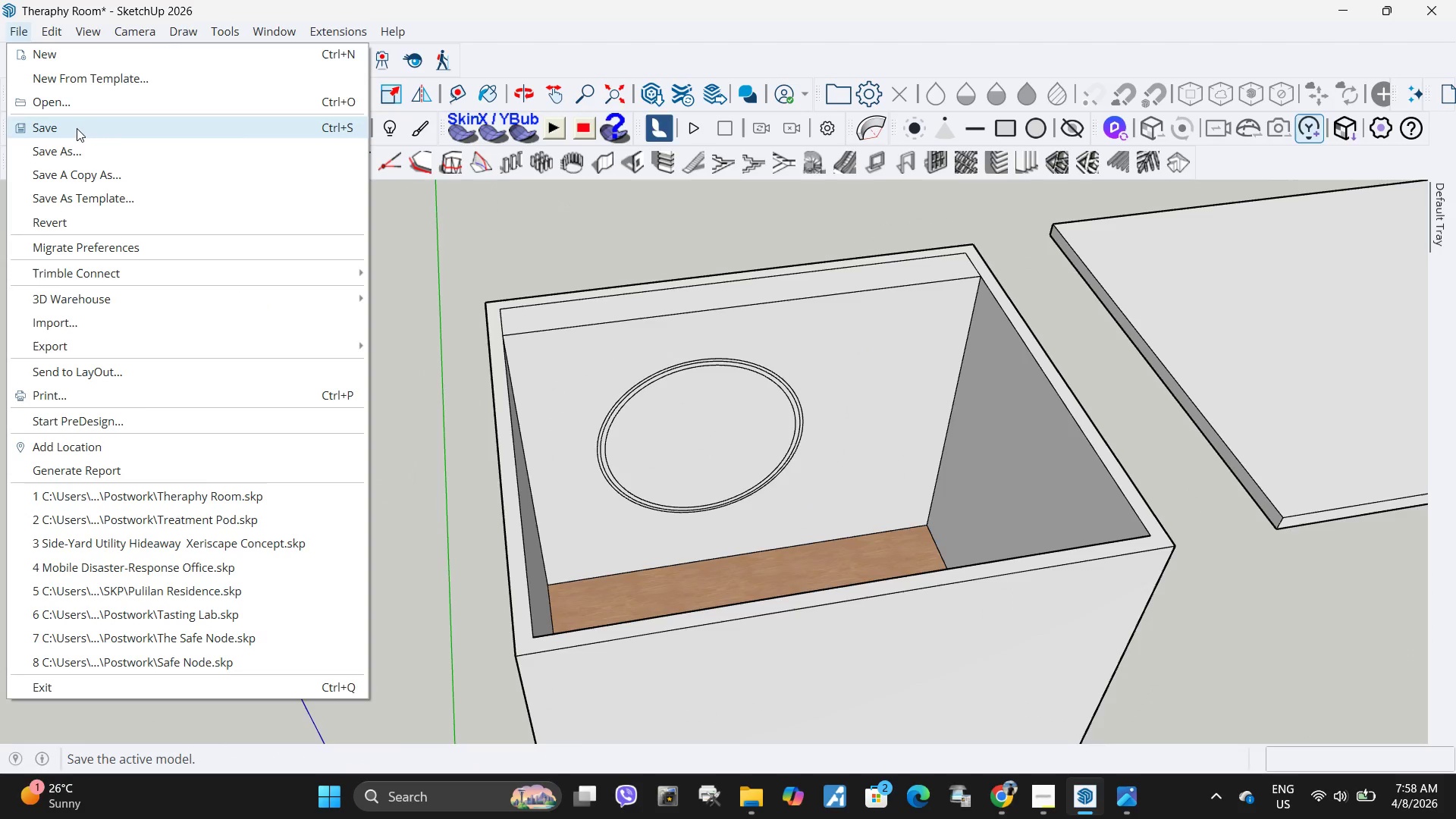 
left_click([77, 127])
 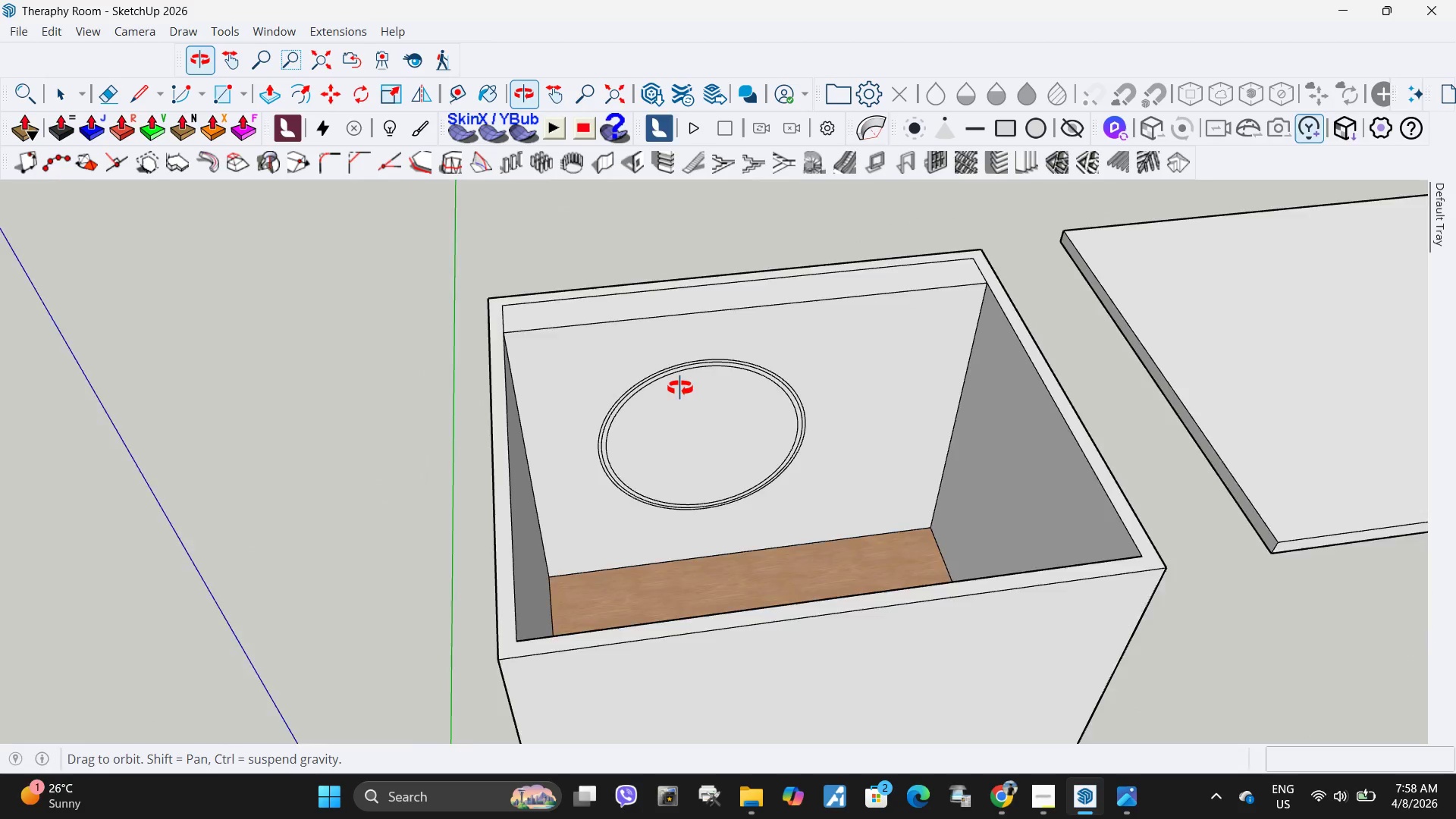 
double_click([675, 402])
 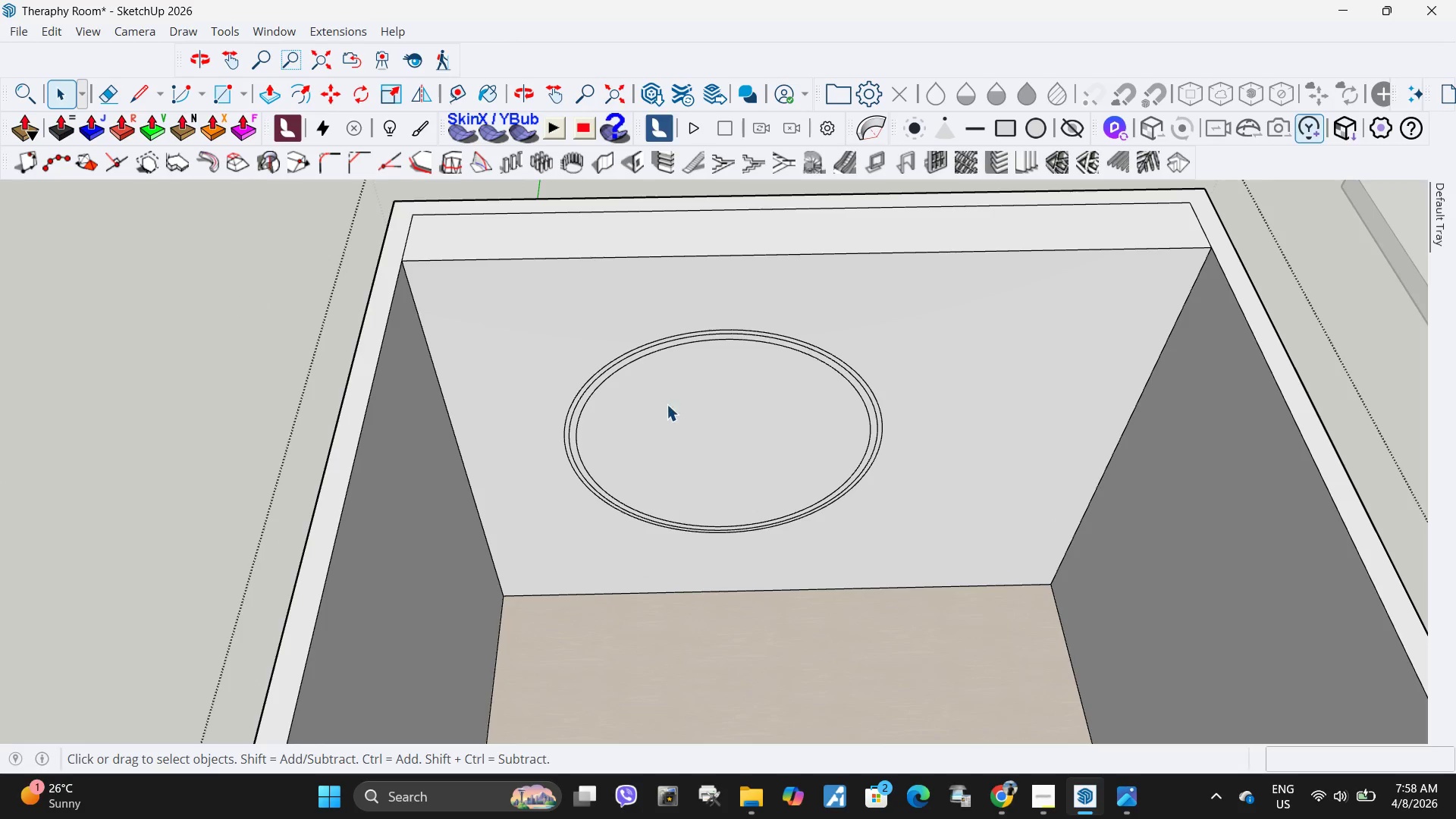 
scroll: coordinate [681, 420], scroll_direction: up, amount: 4.0
 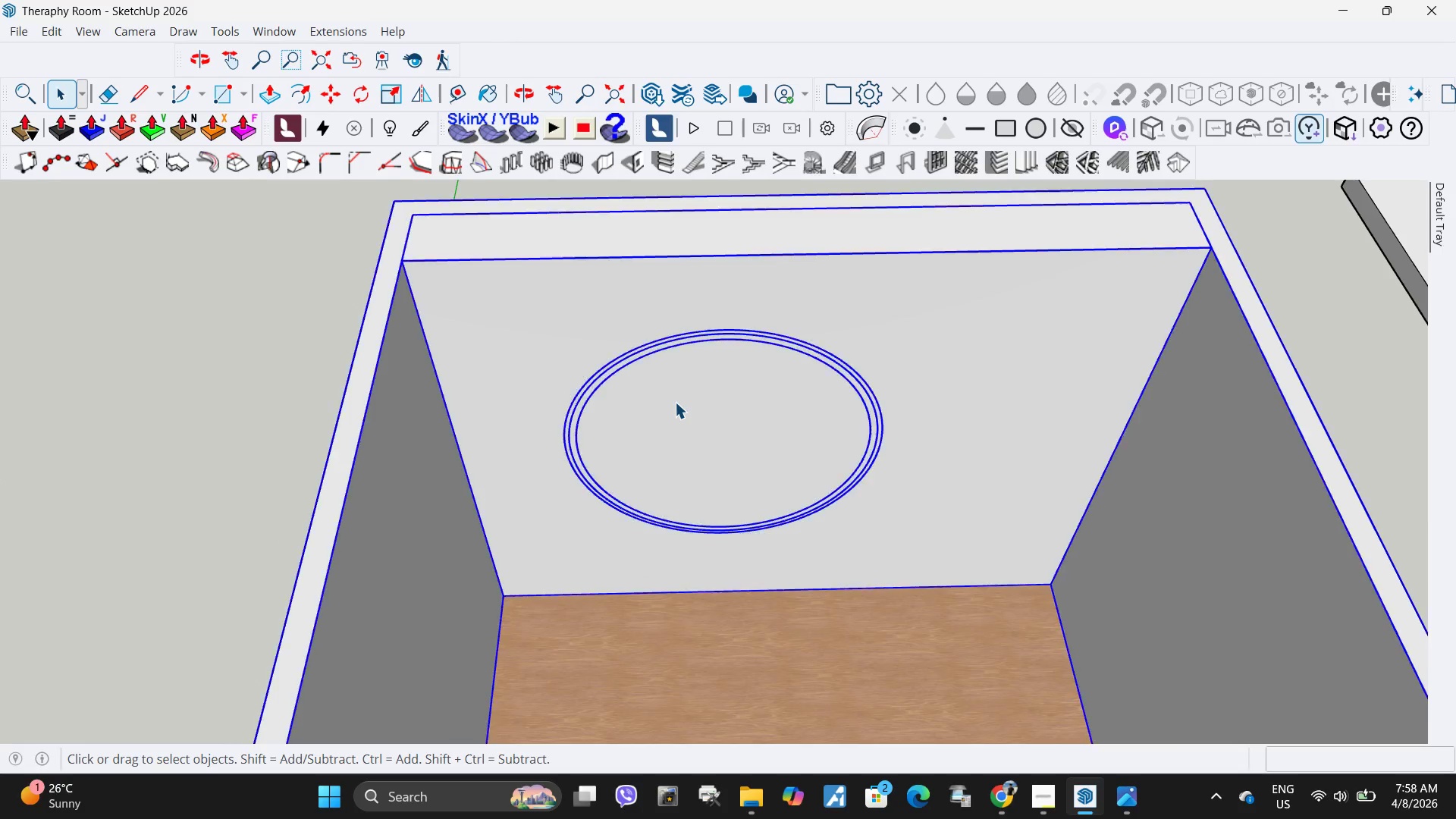 
triple_click([651, 409])
 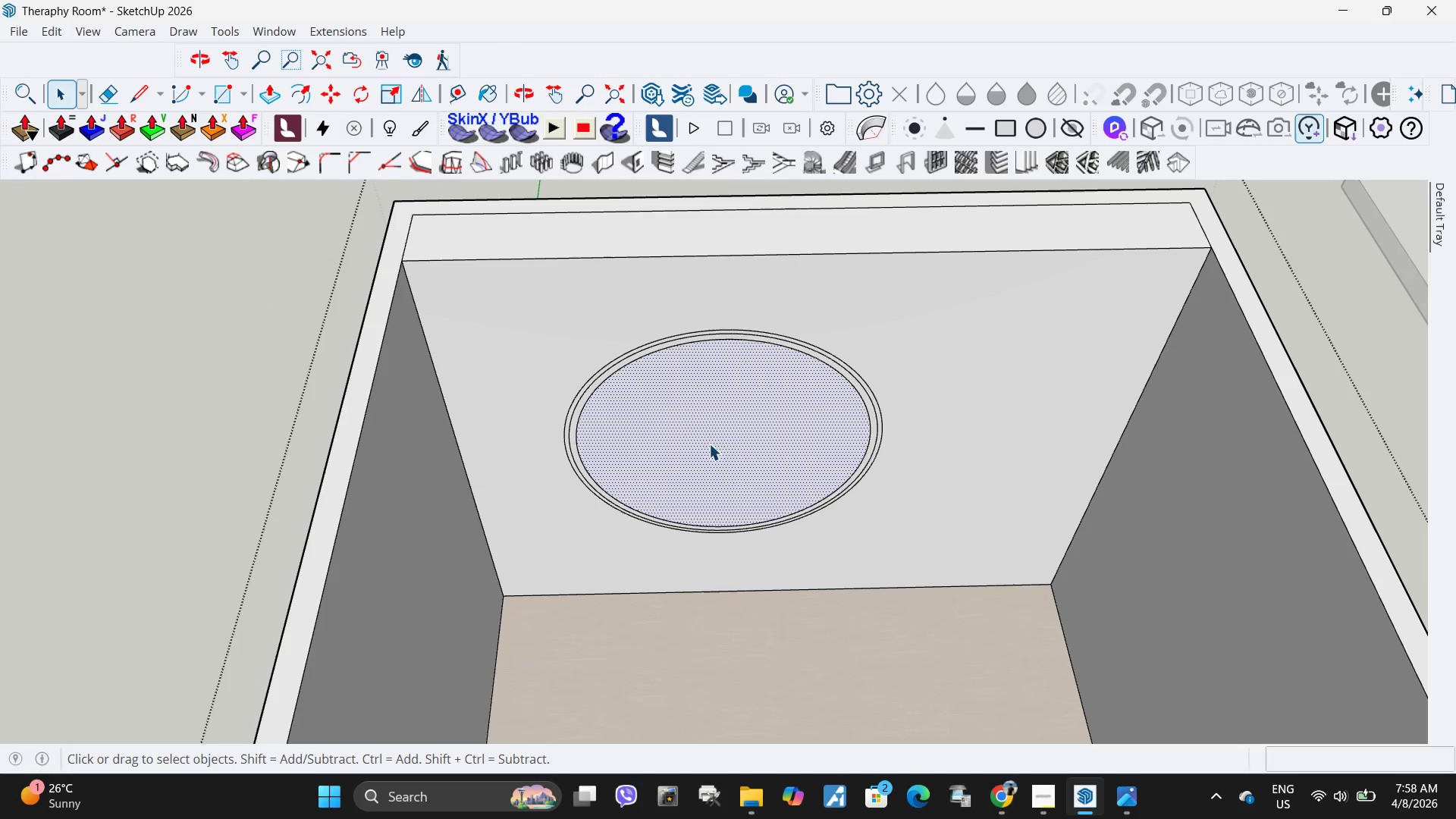 
left_click([717, 431])
 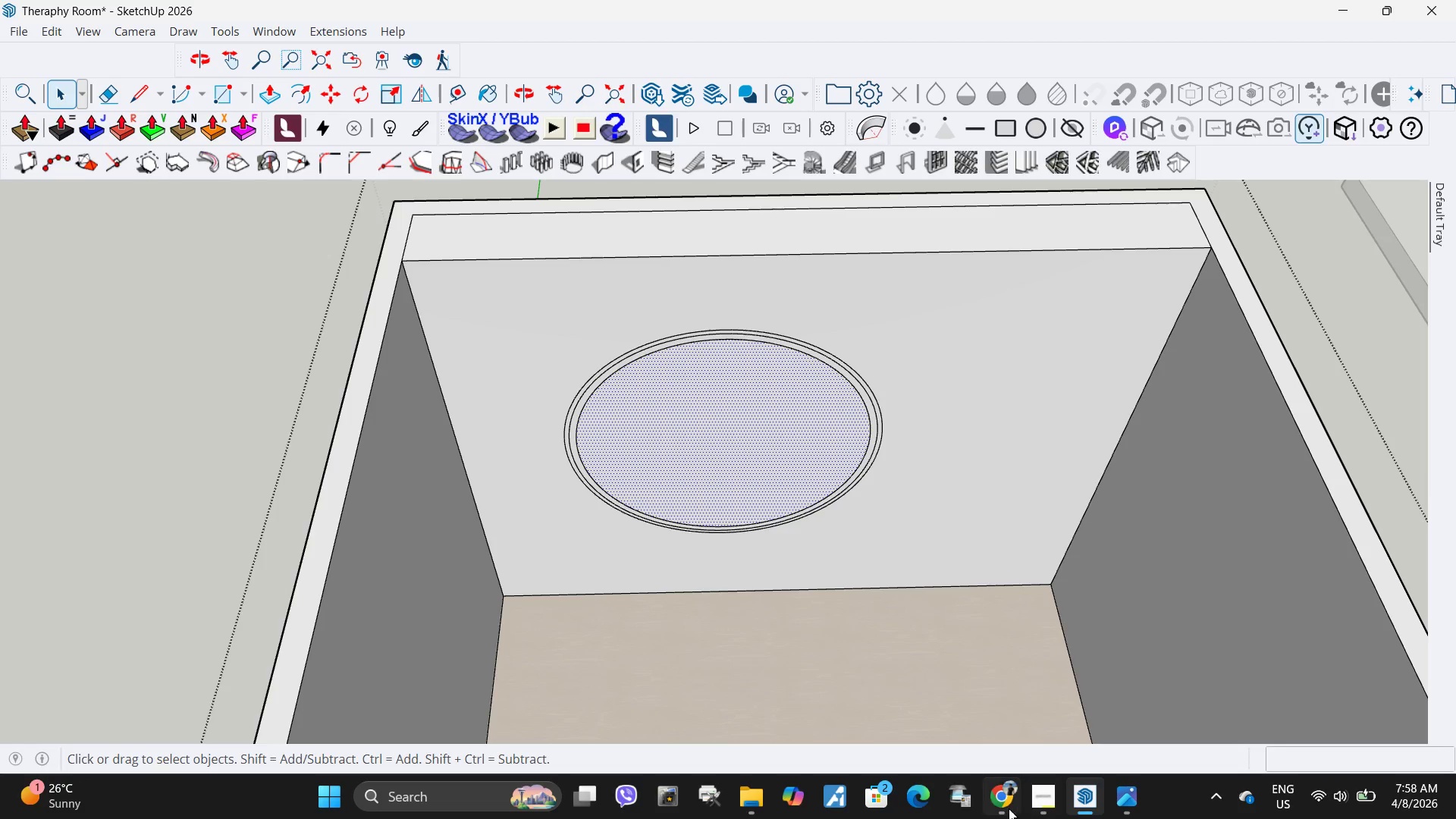 
left_click([996, 806])
 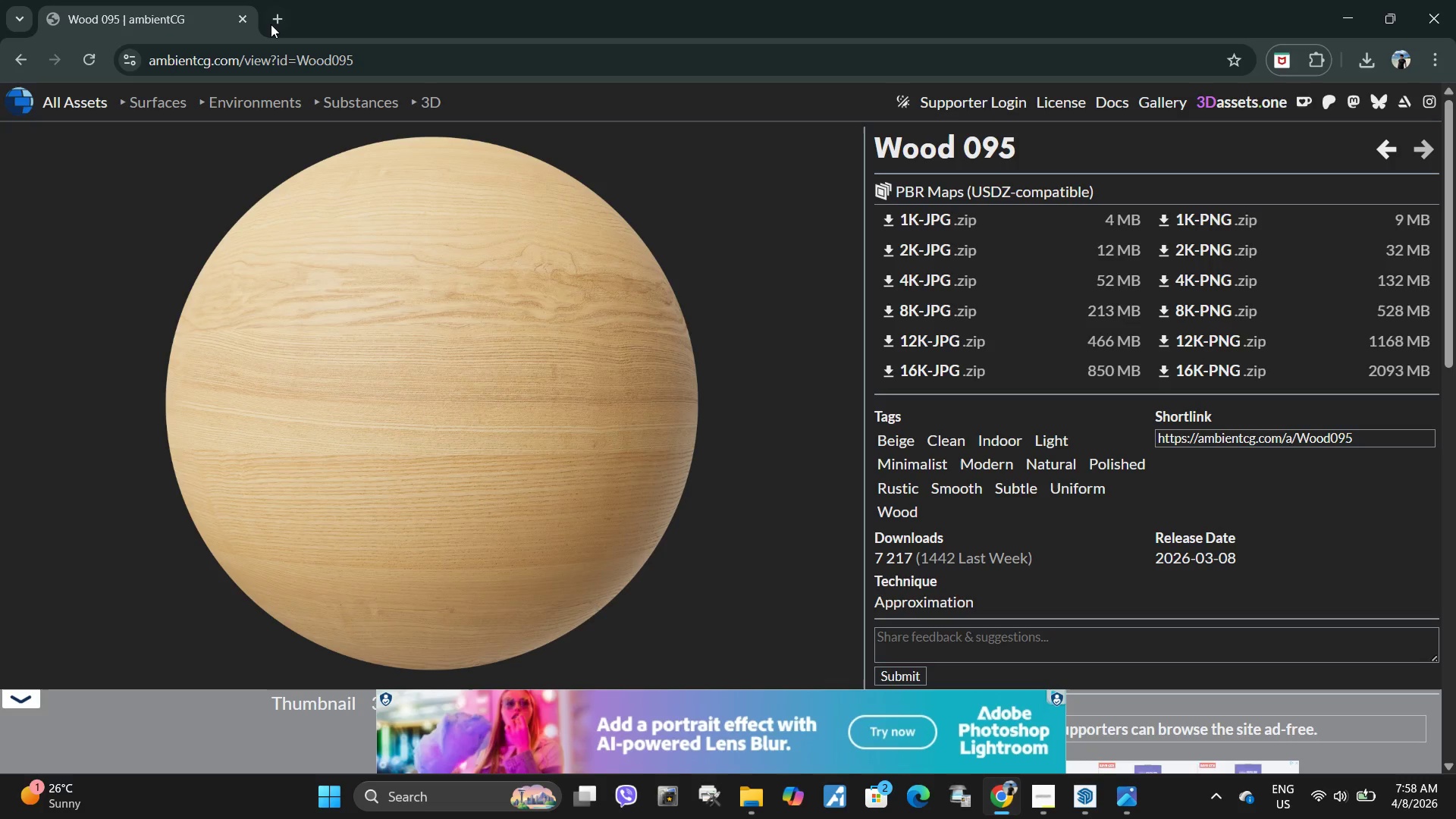 
left_click([278, 23])
 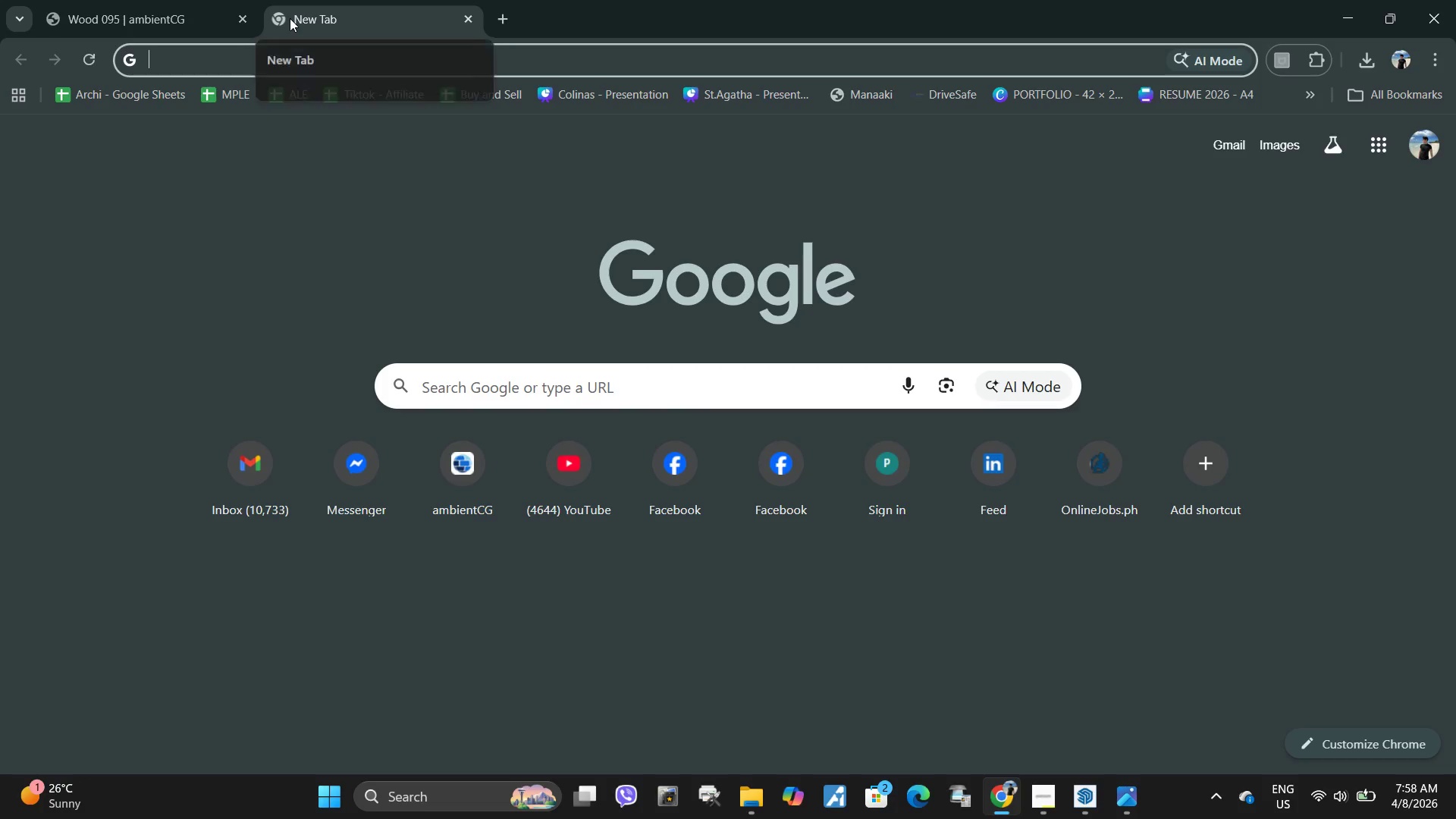 
type(50 cm toft)
 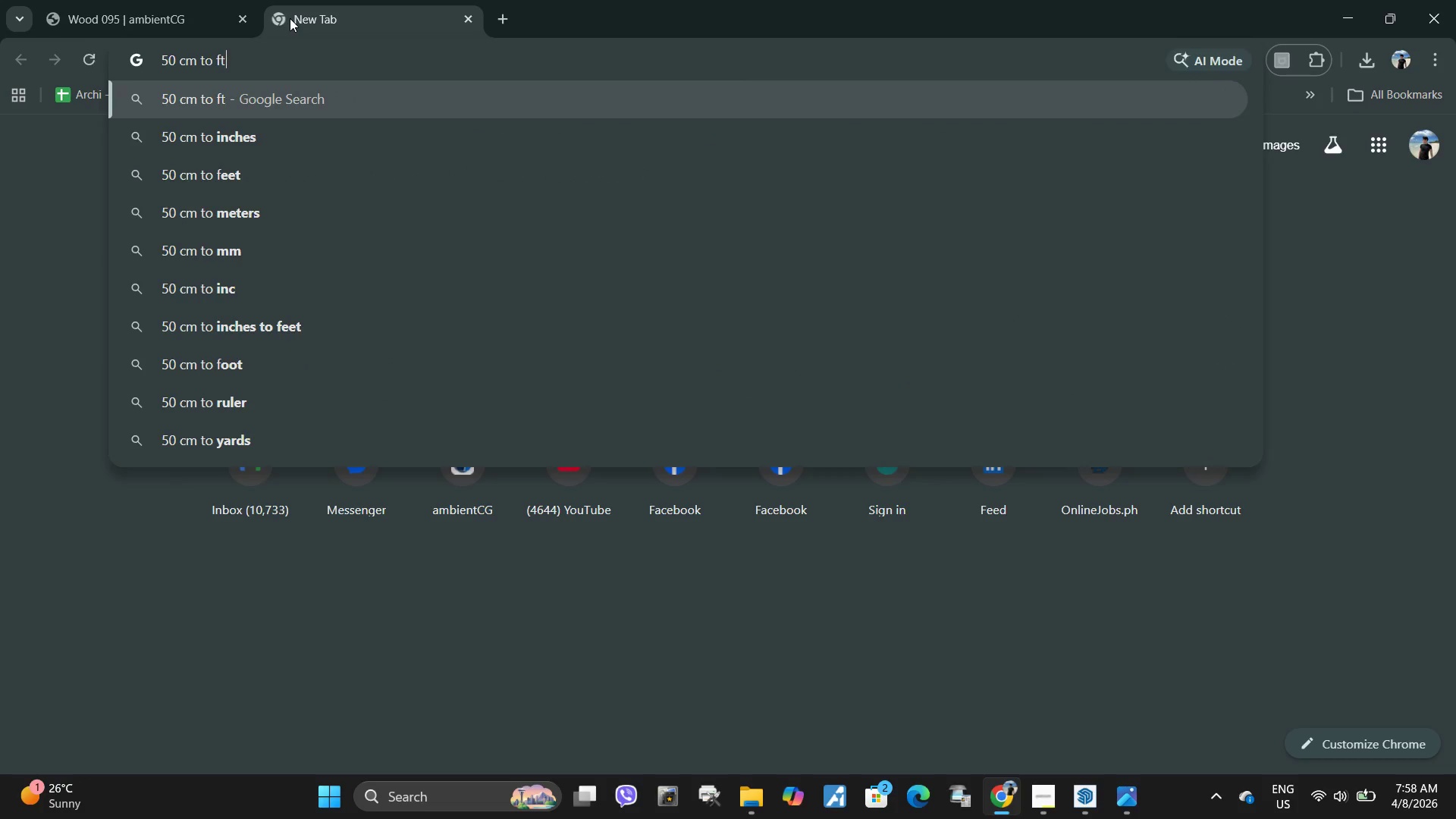 
key(Enter)
 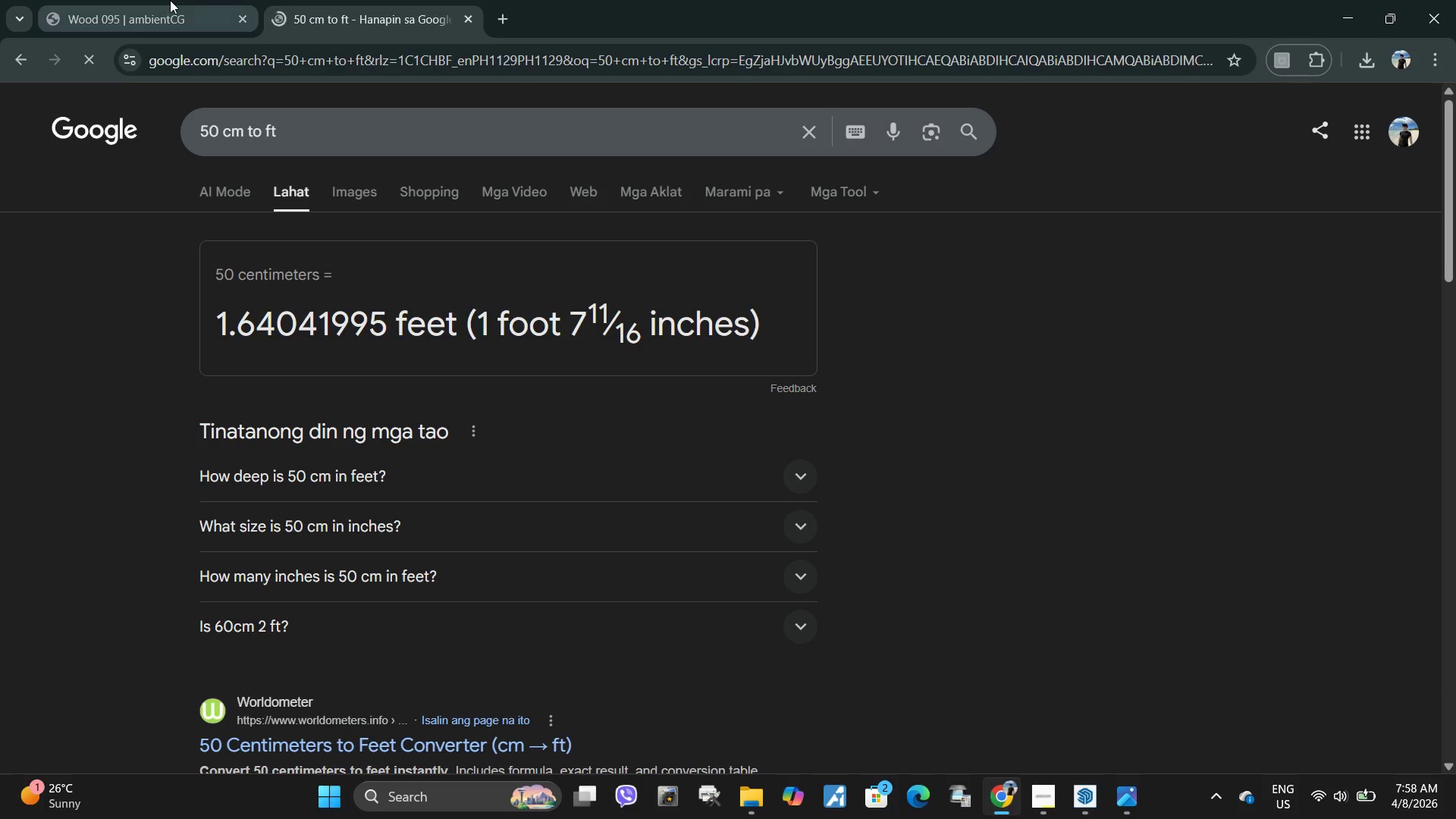 
left_click([188, 0])
 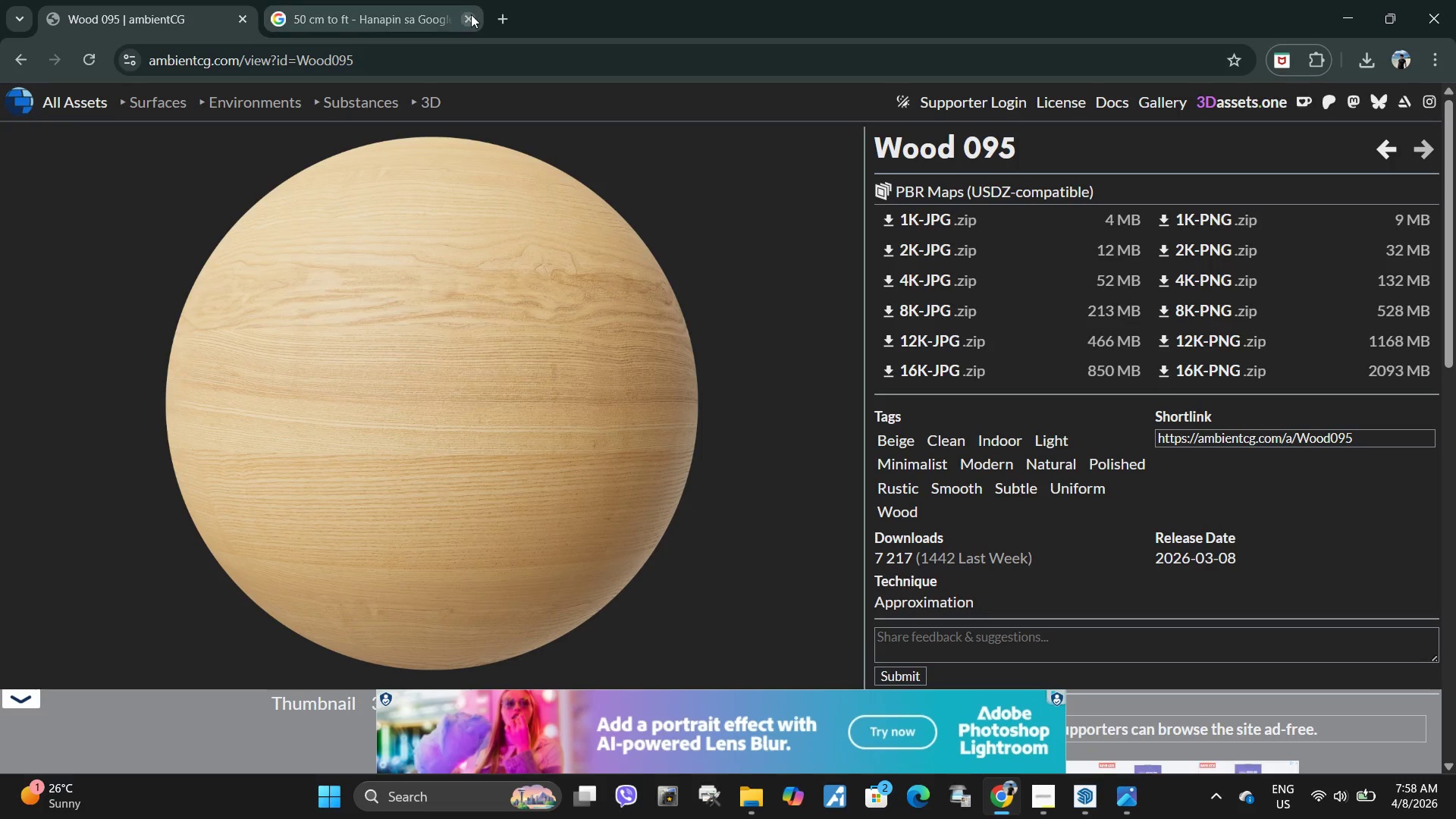 
left_click([471, 14])
 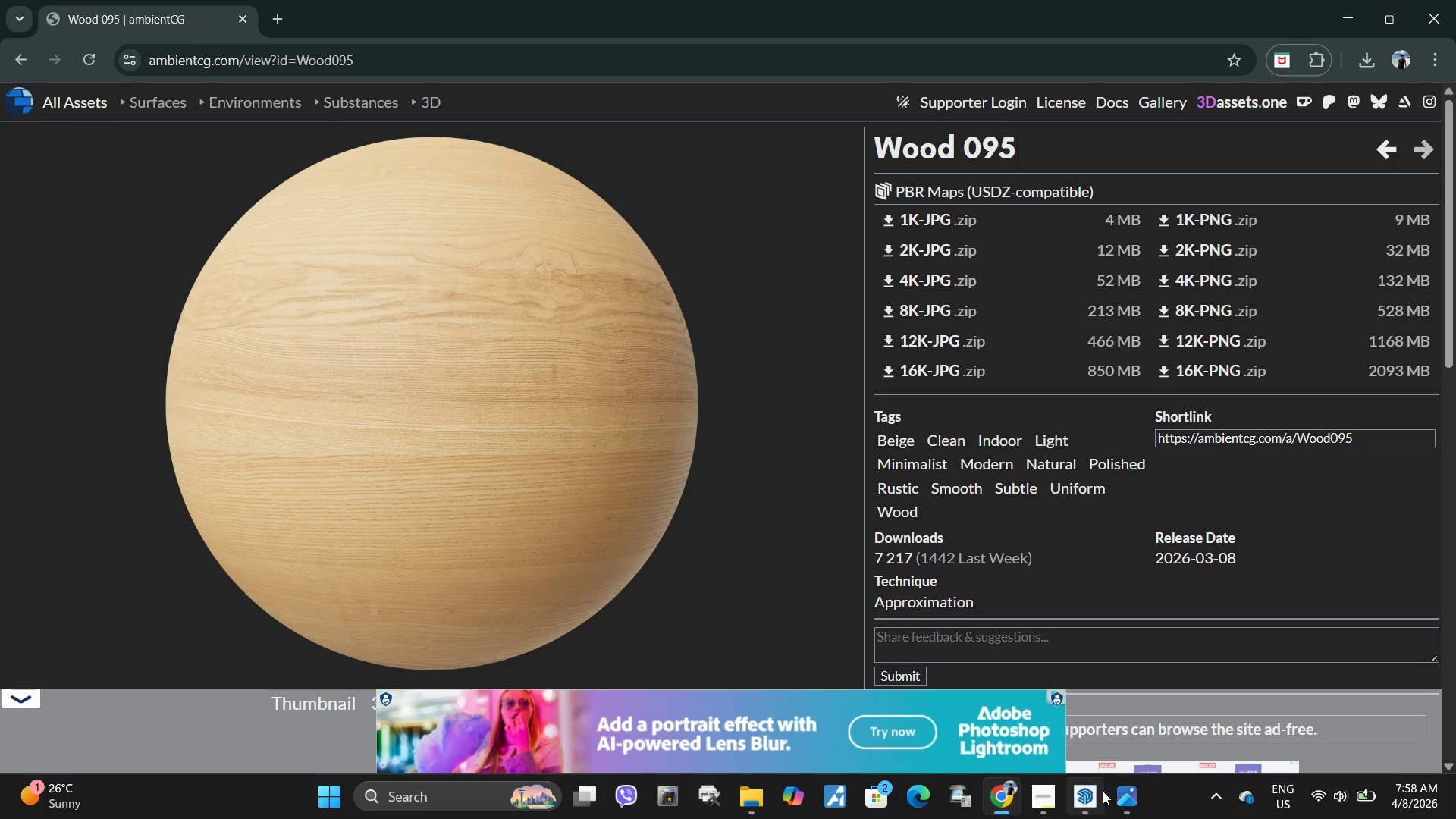 
left_click([1094, 796])
 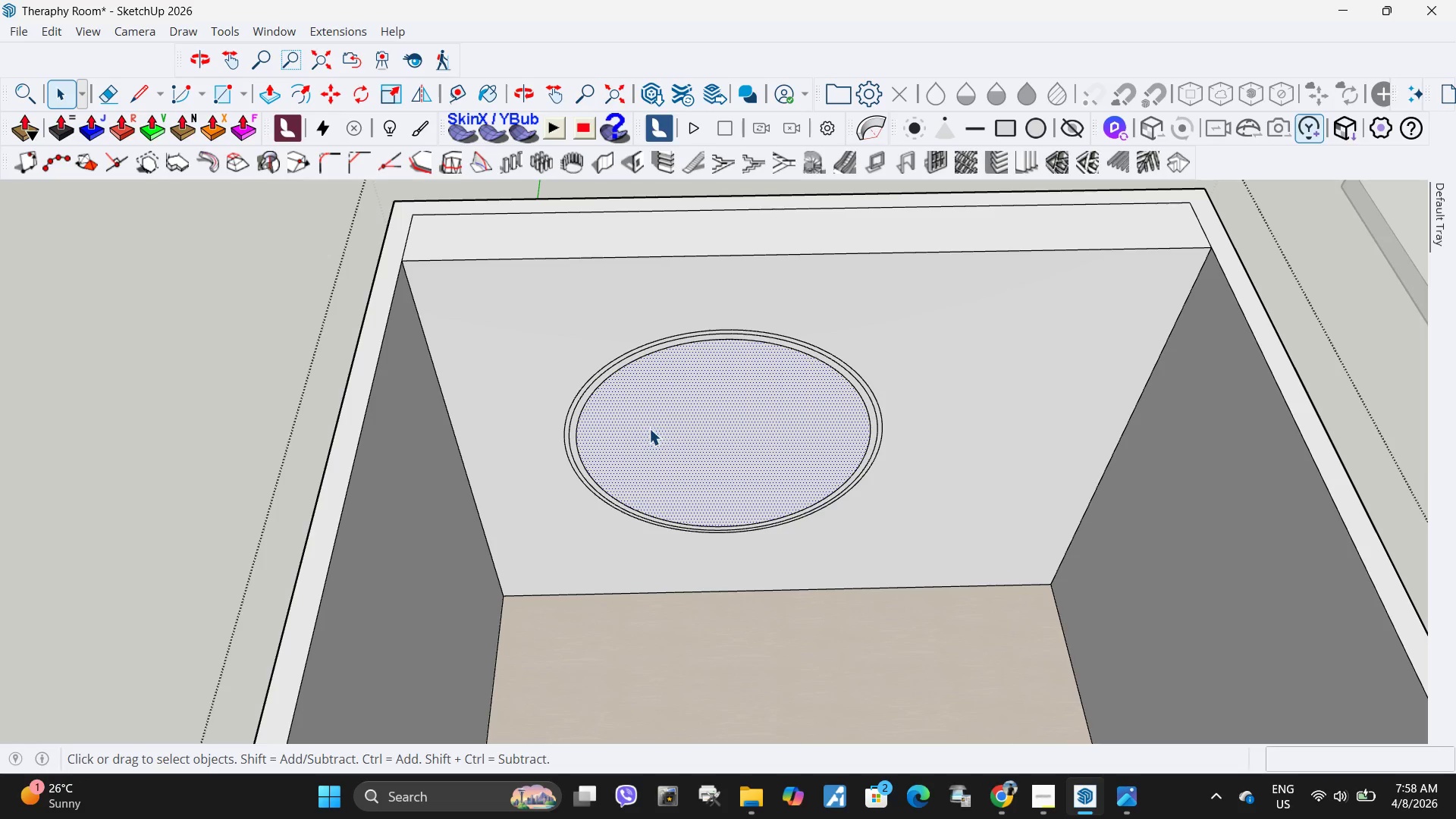 
key(P)
 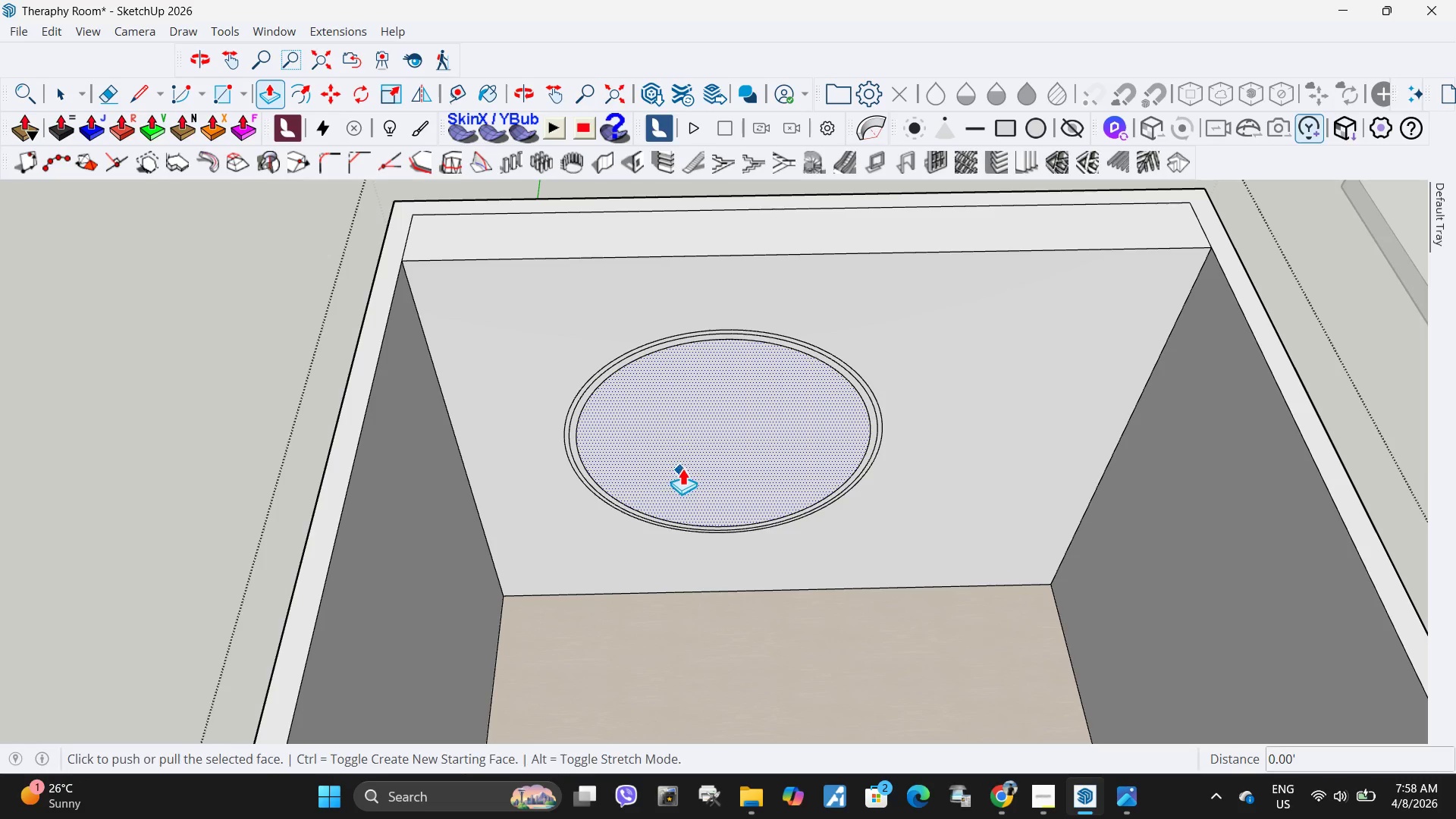 
left_click([682, 468])
 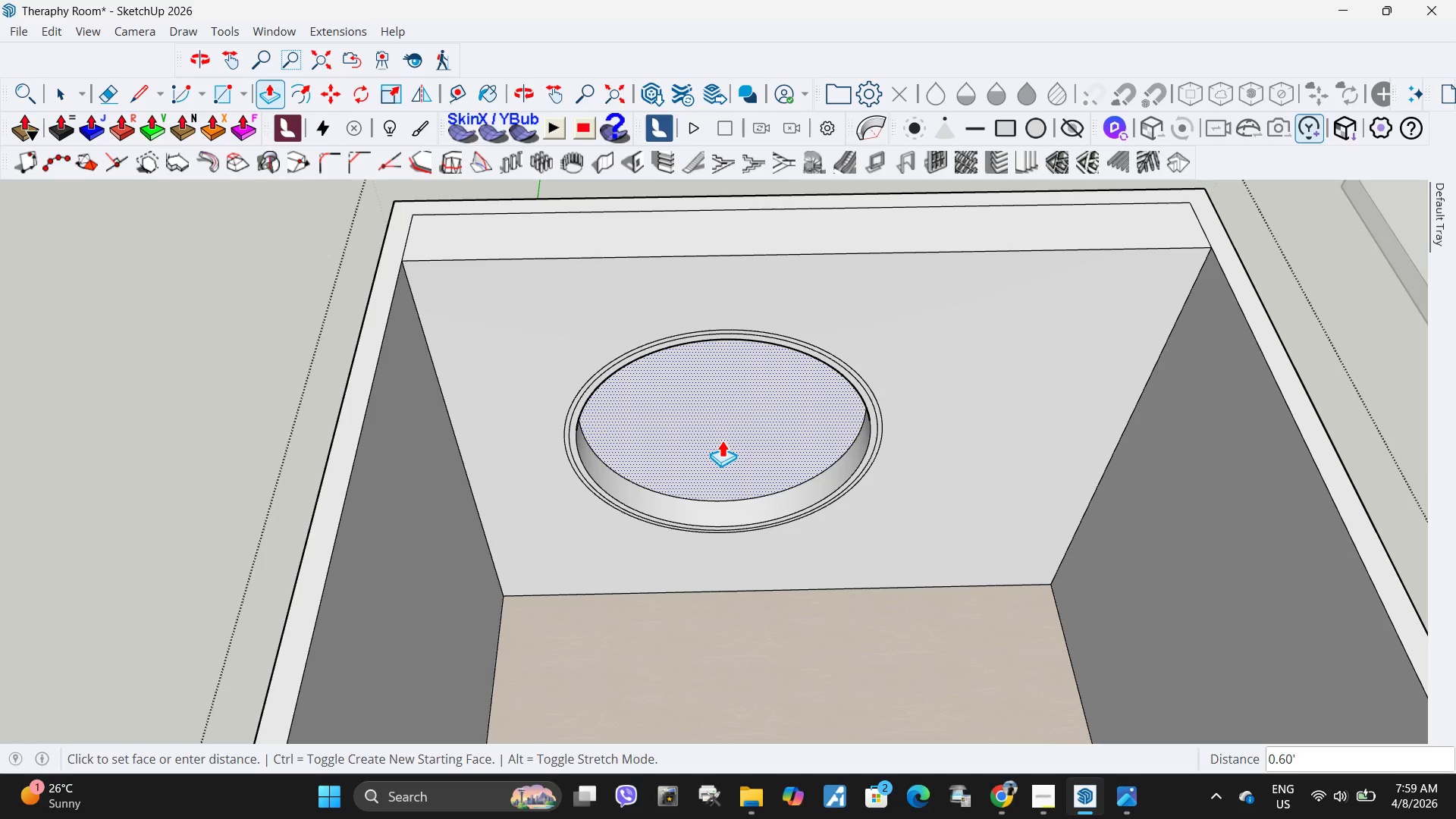 
wait(19.34)
 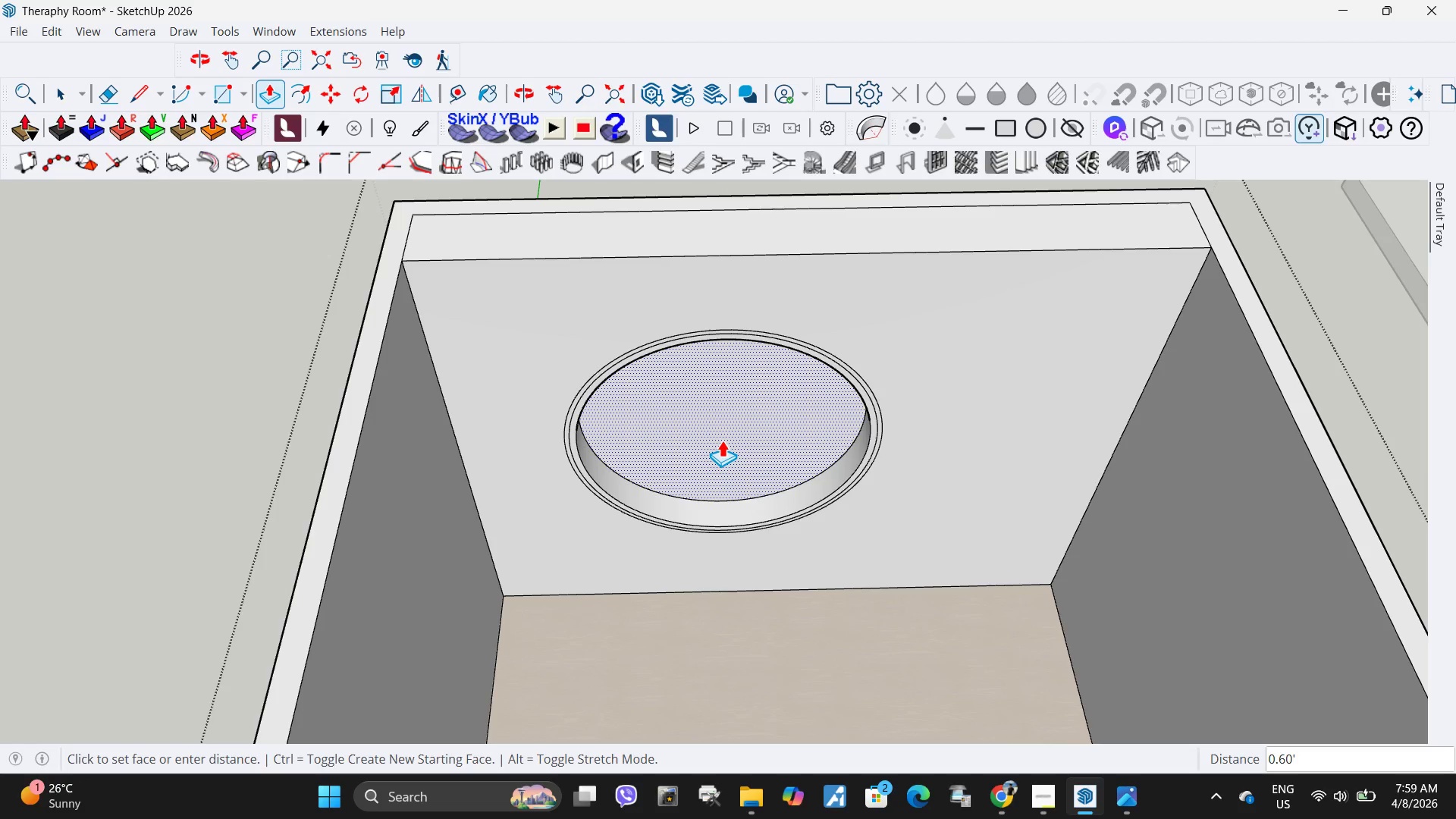 
key(Escape)
 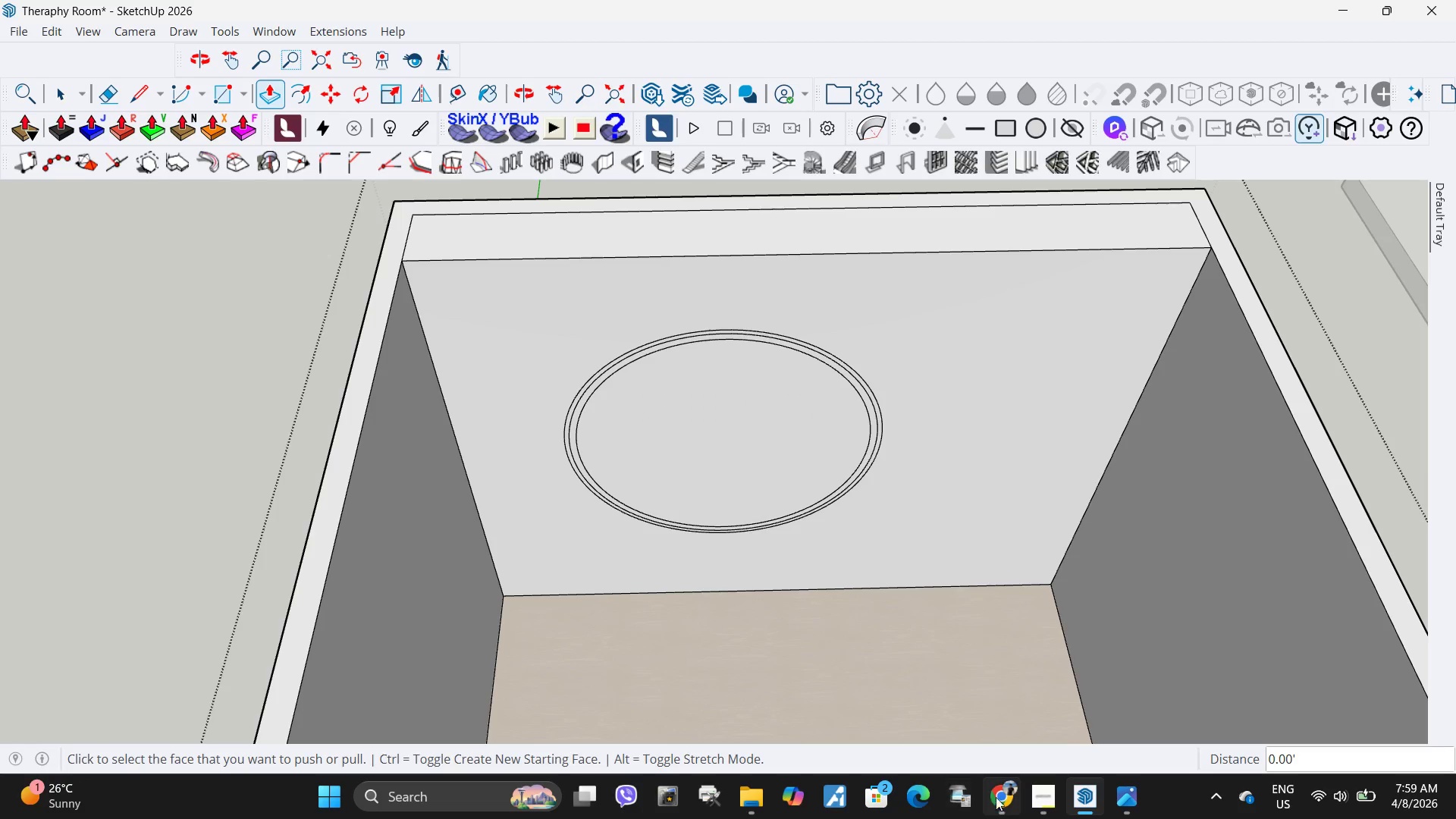 
left_click([1012, 801])
 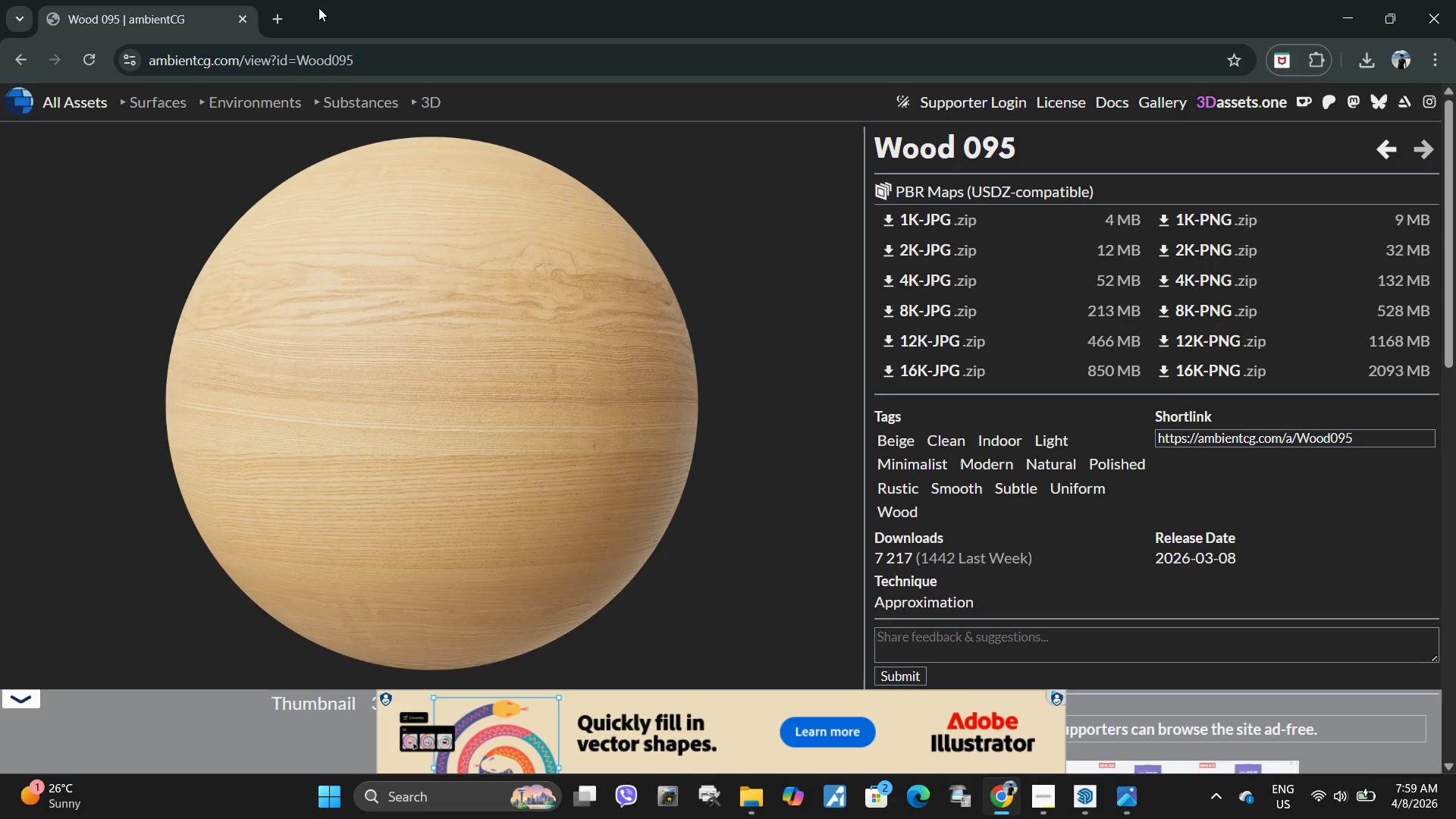 
left_click([284, 17])
 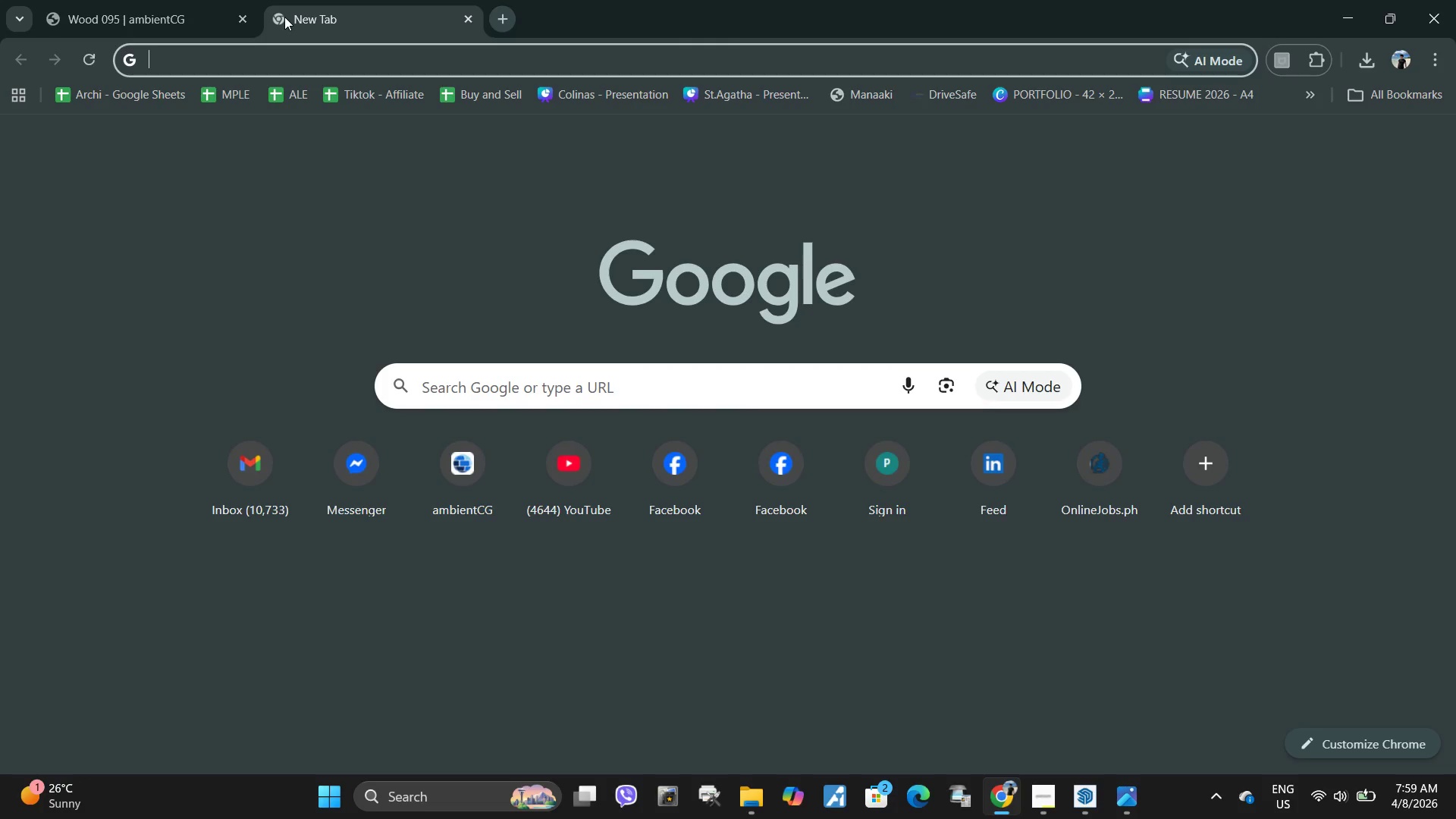 
type(comfortable seting width in ft)
 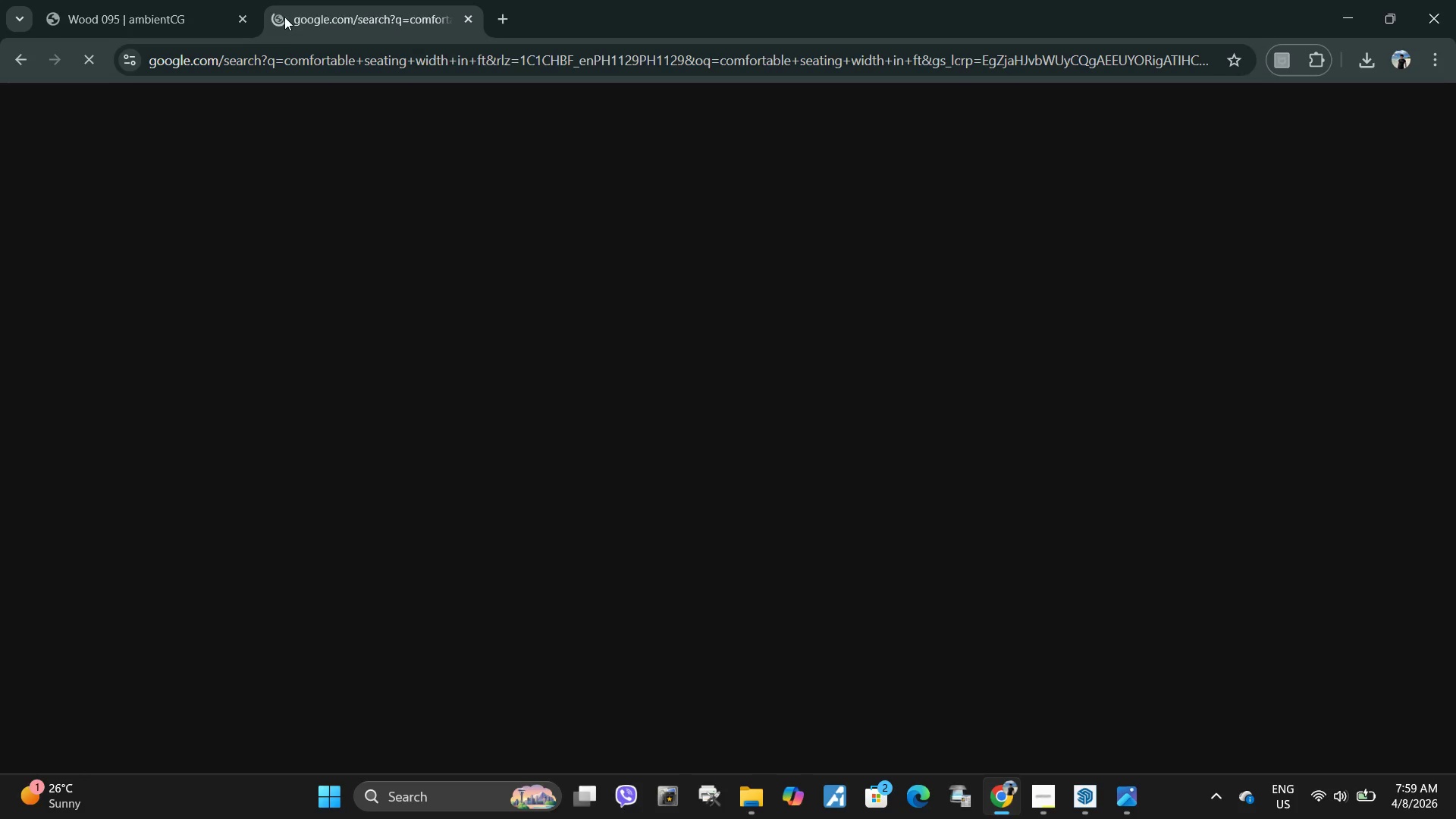 
key(Enter)
 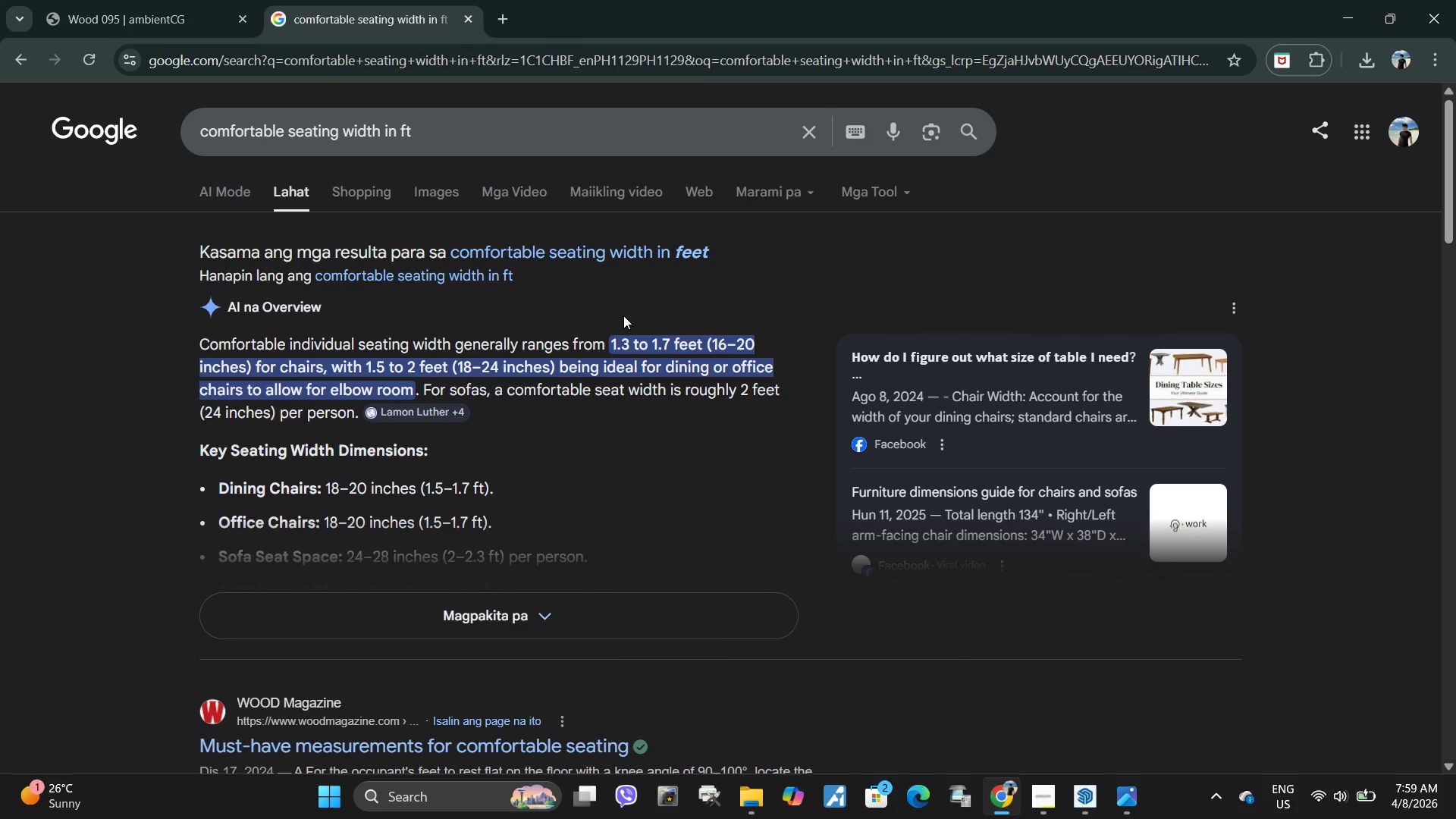 
wait(11.59)
 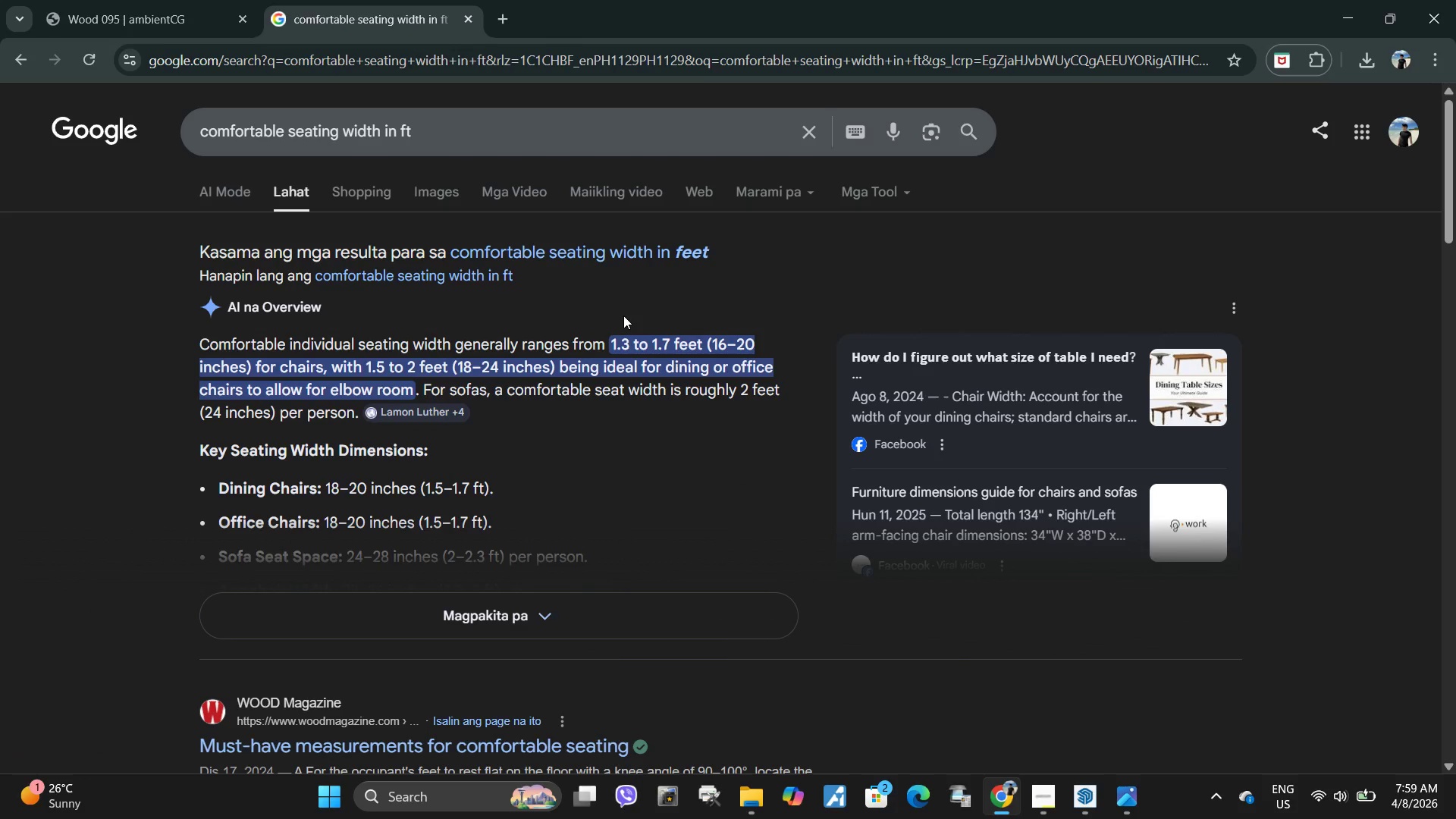 
left_click([1087, 792])
 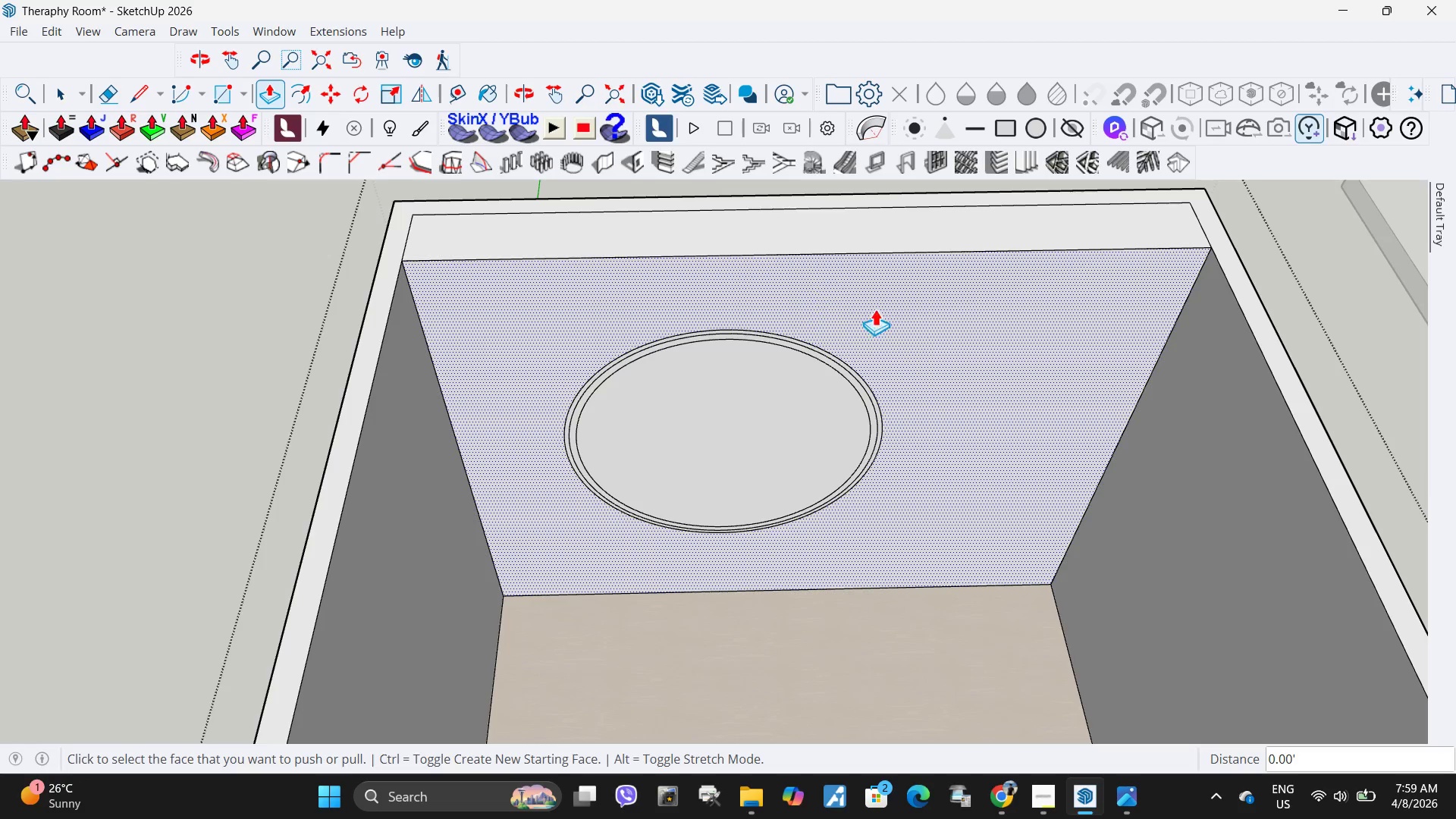 
left_click([947, 340])
 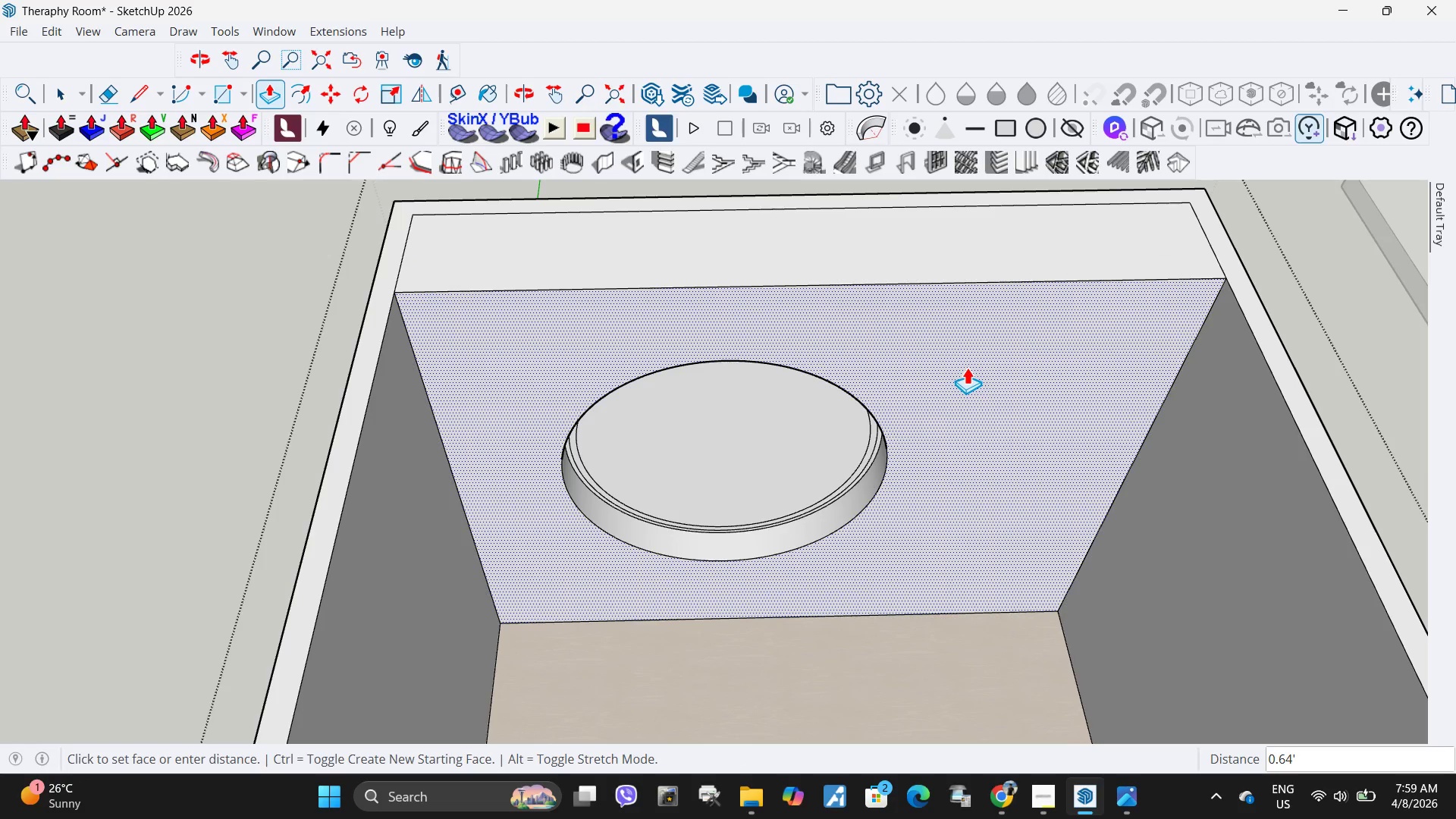 
key(Numpad1)
 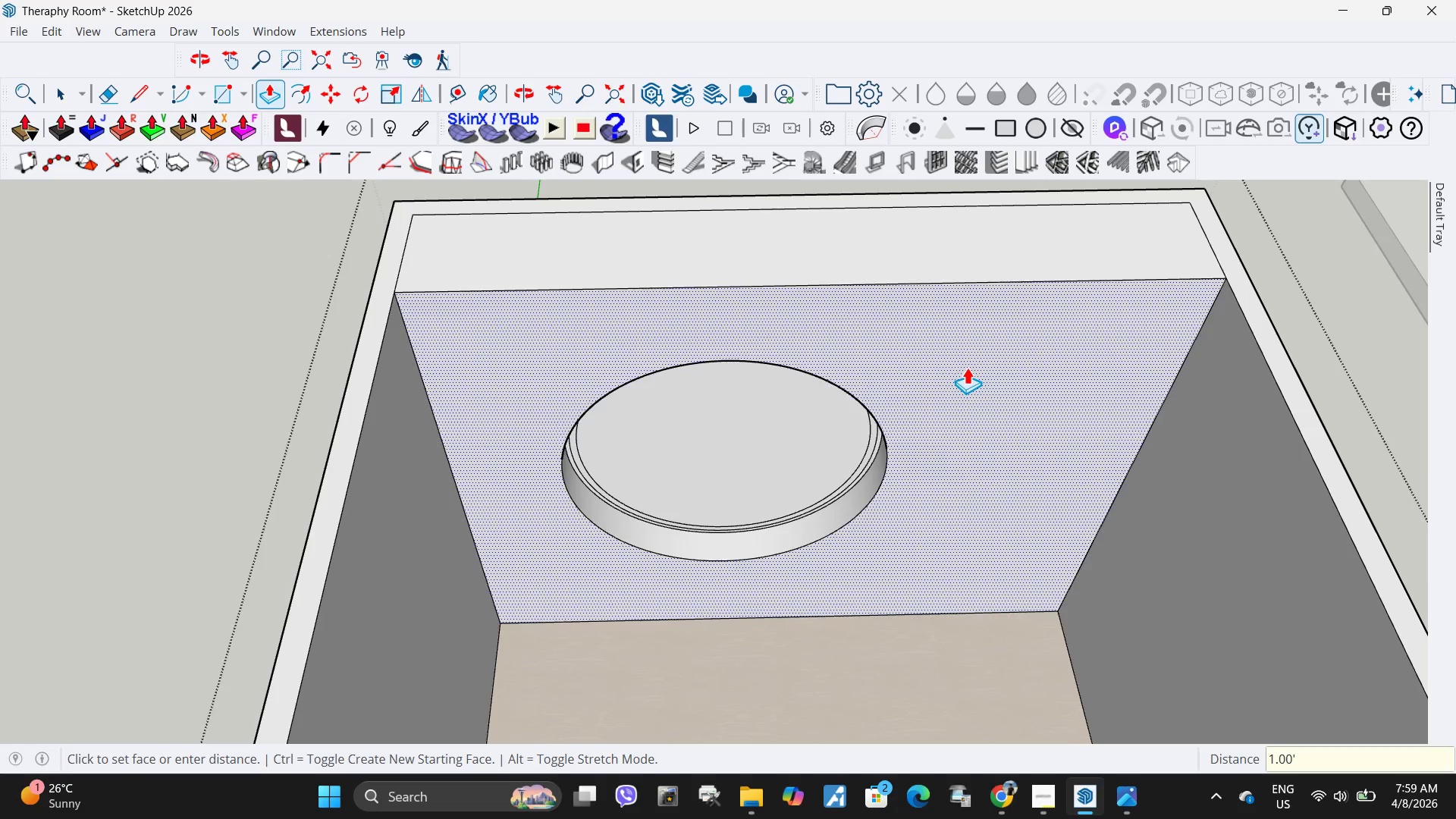 
key(NumpadEnter)
 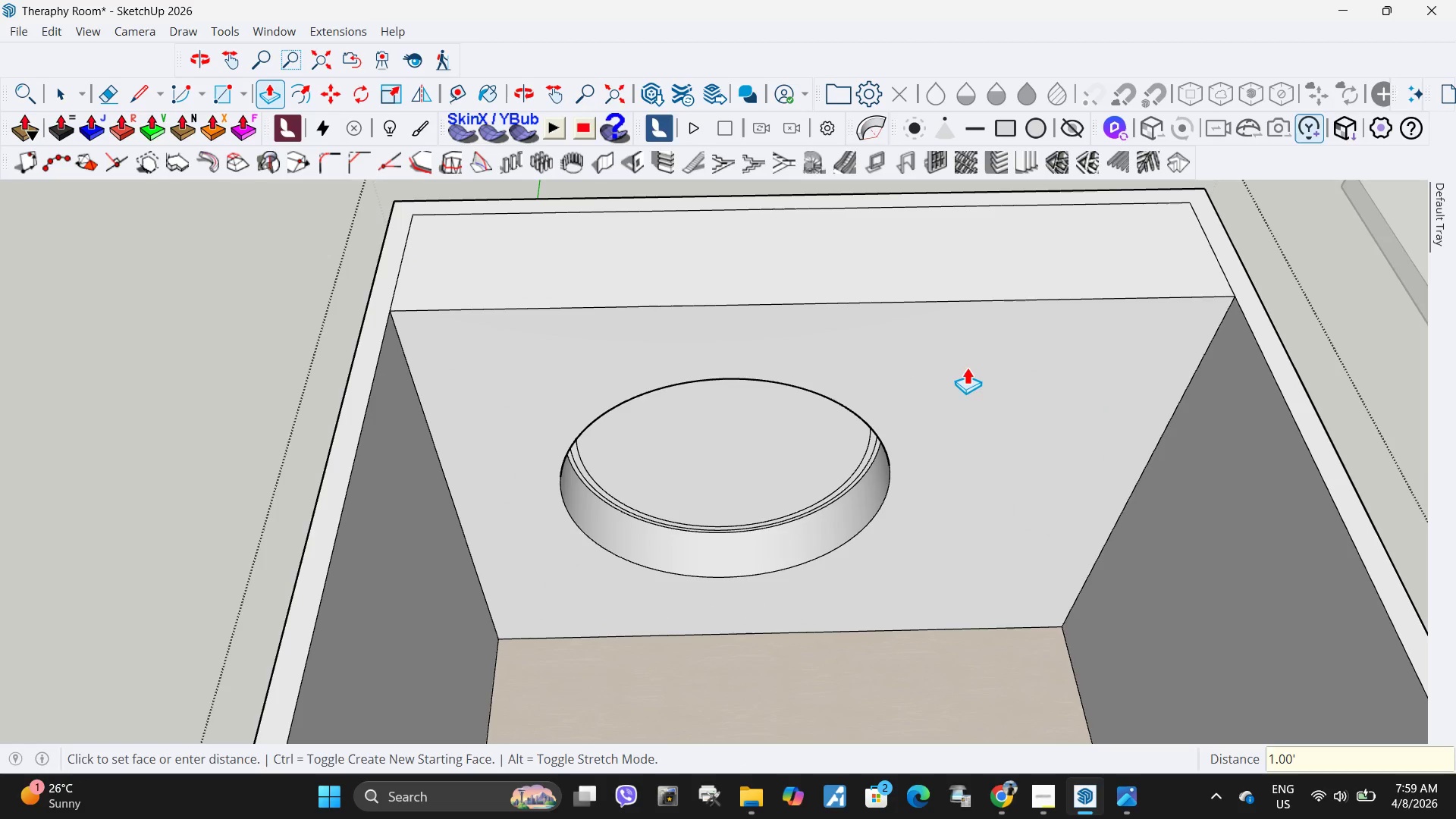 
key(L)
 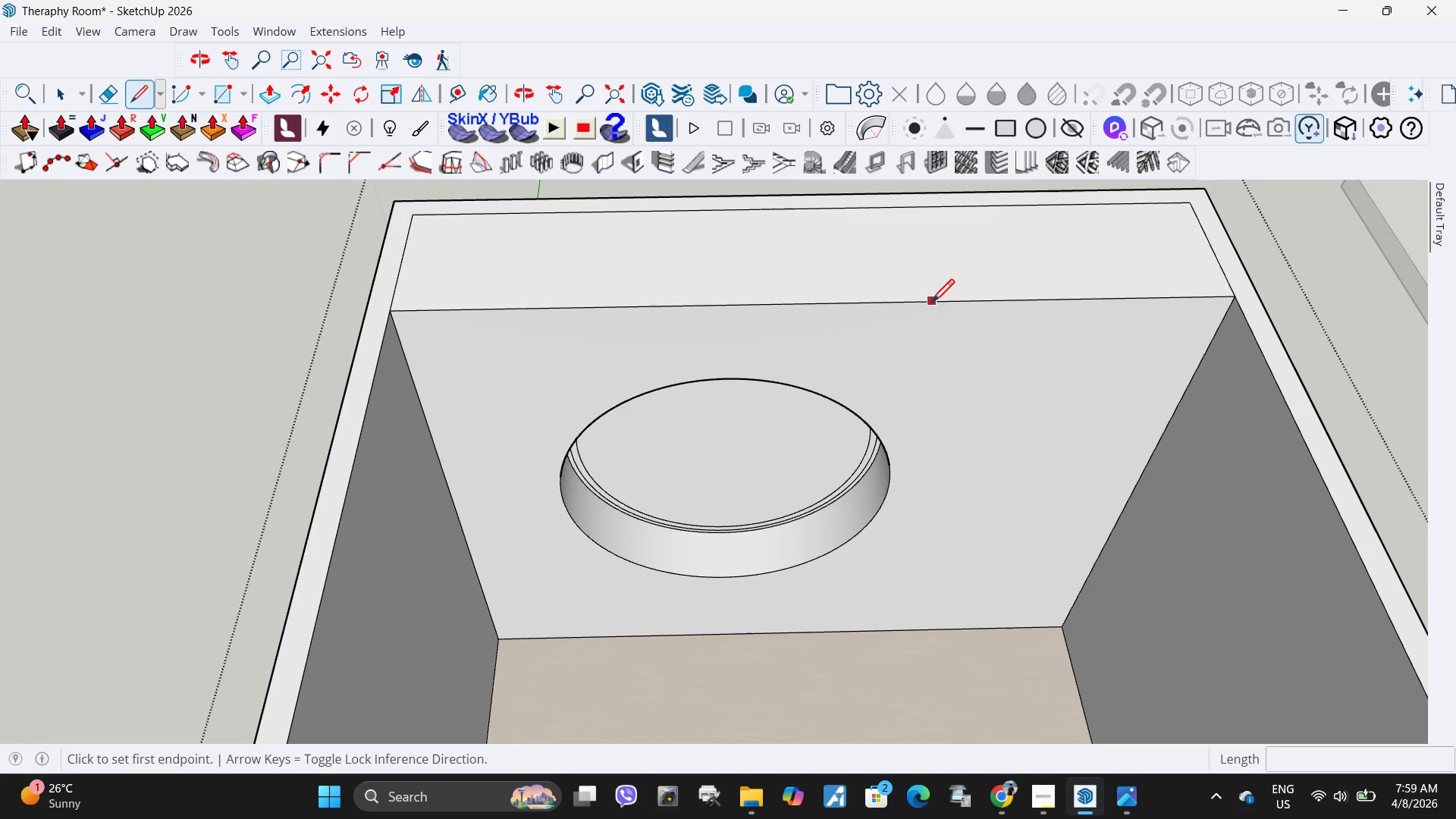 
left_click([931, 305])
 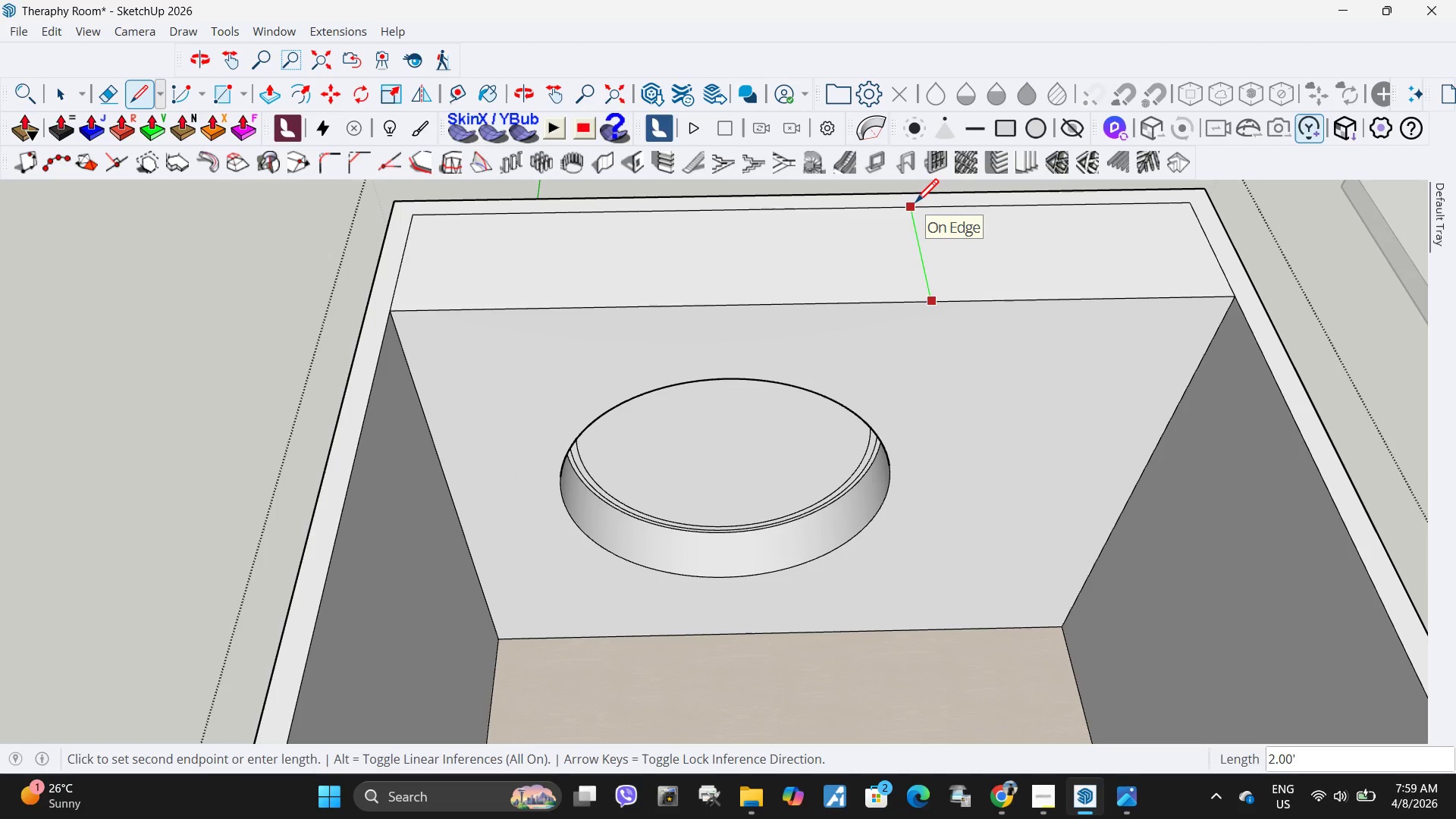 
key(Space)
 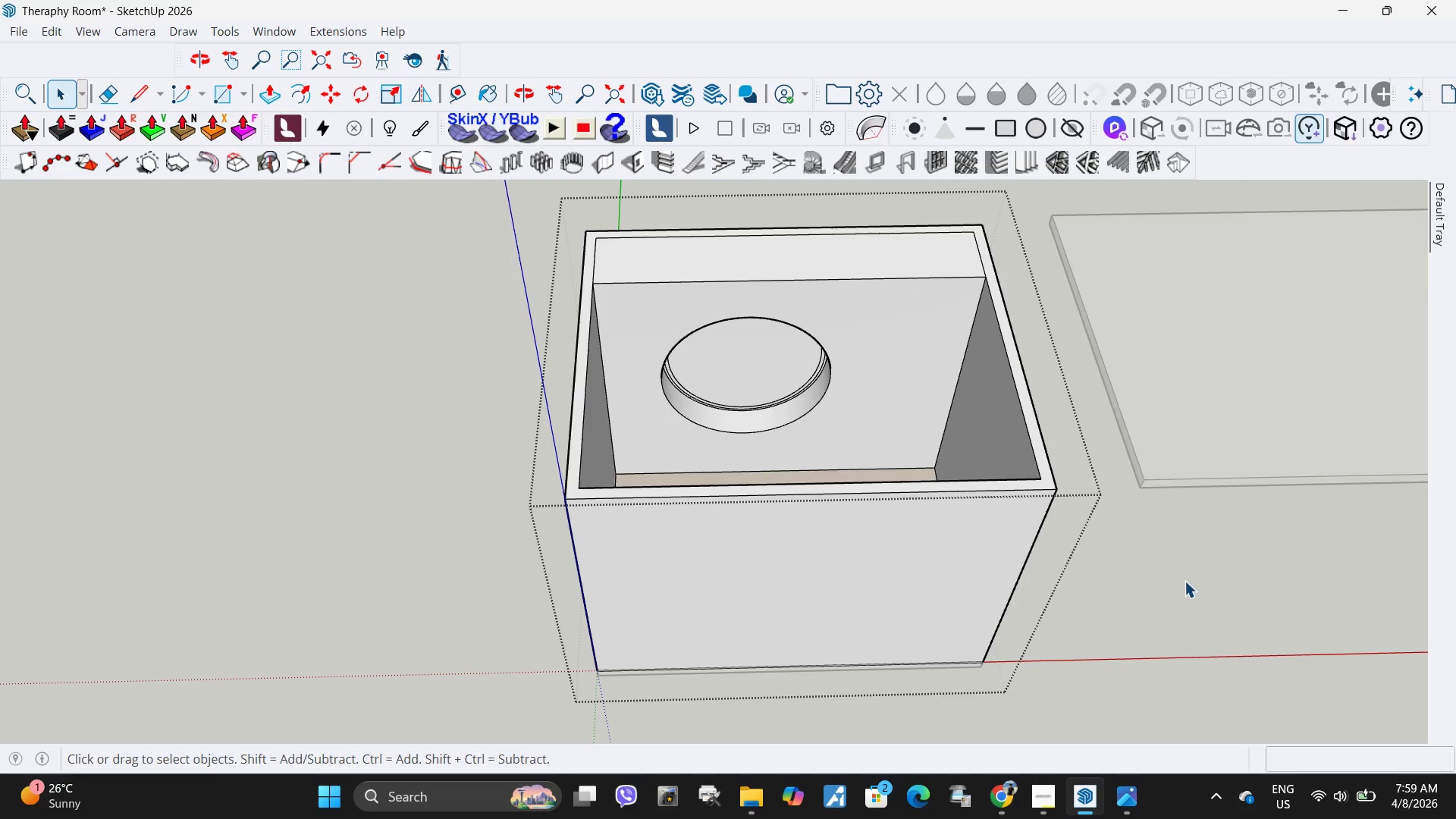 
left_click([1185, 581])
 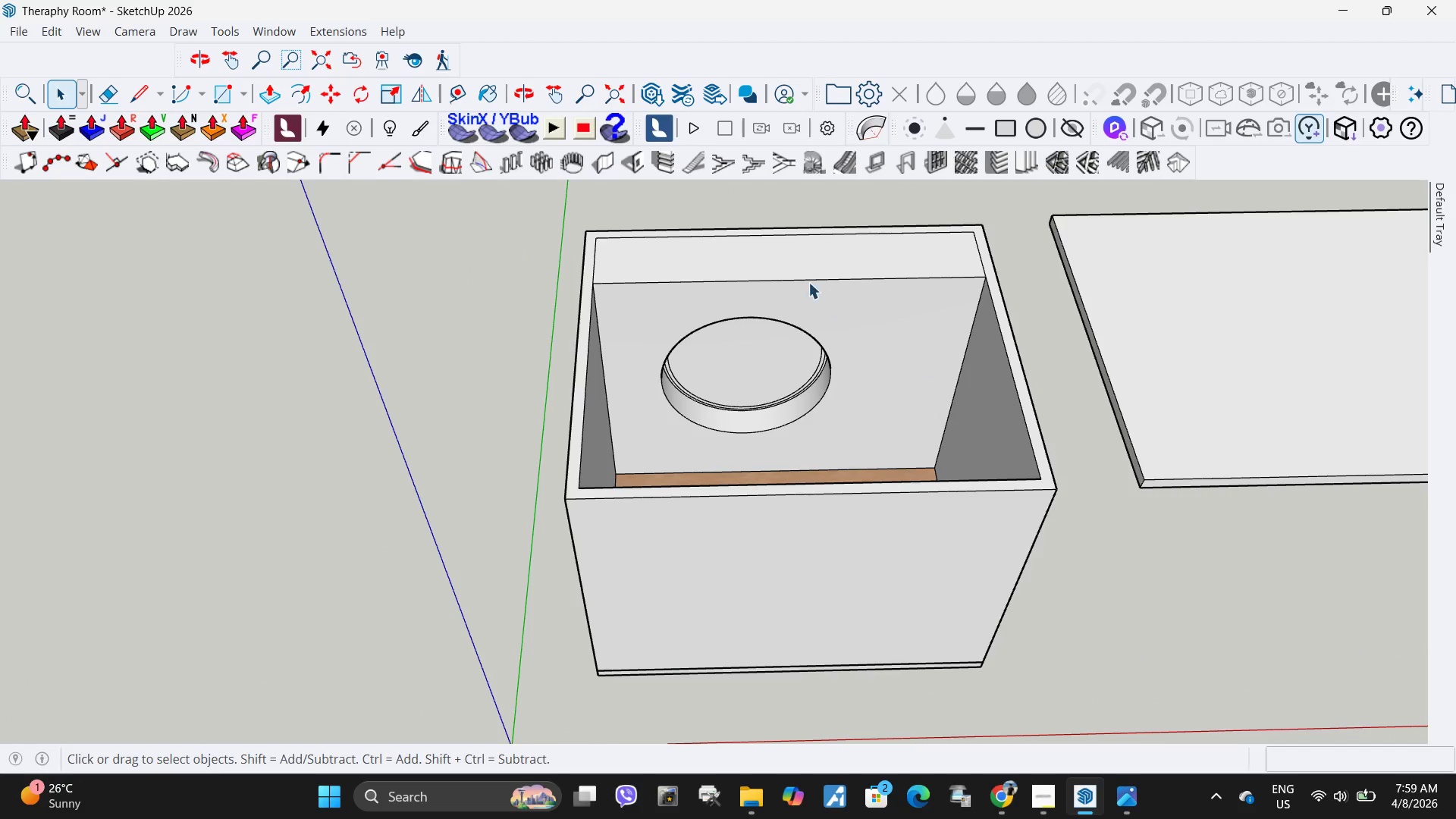 
scroll: coordinate [687, 285], scroll_direction: down, amount: 8.0
 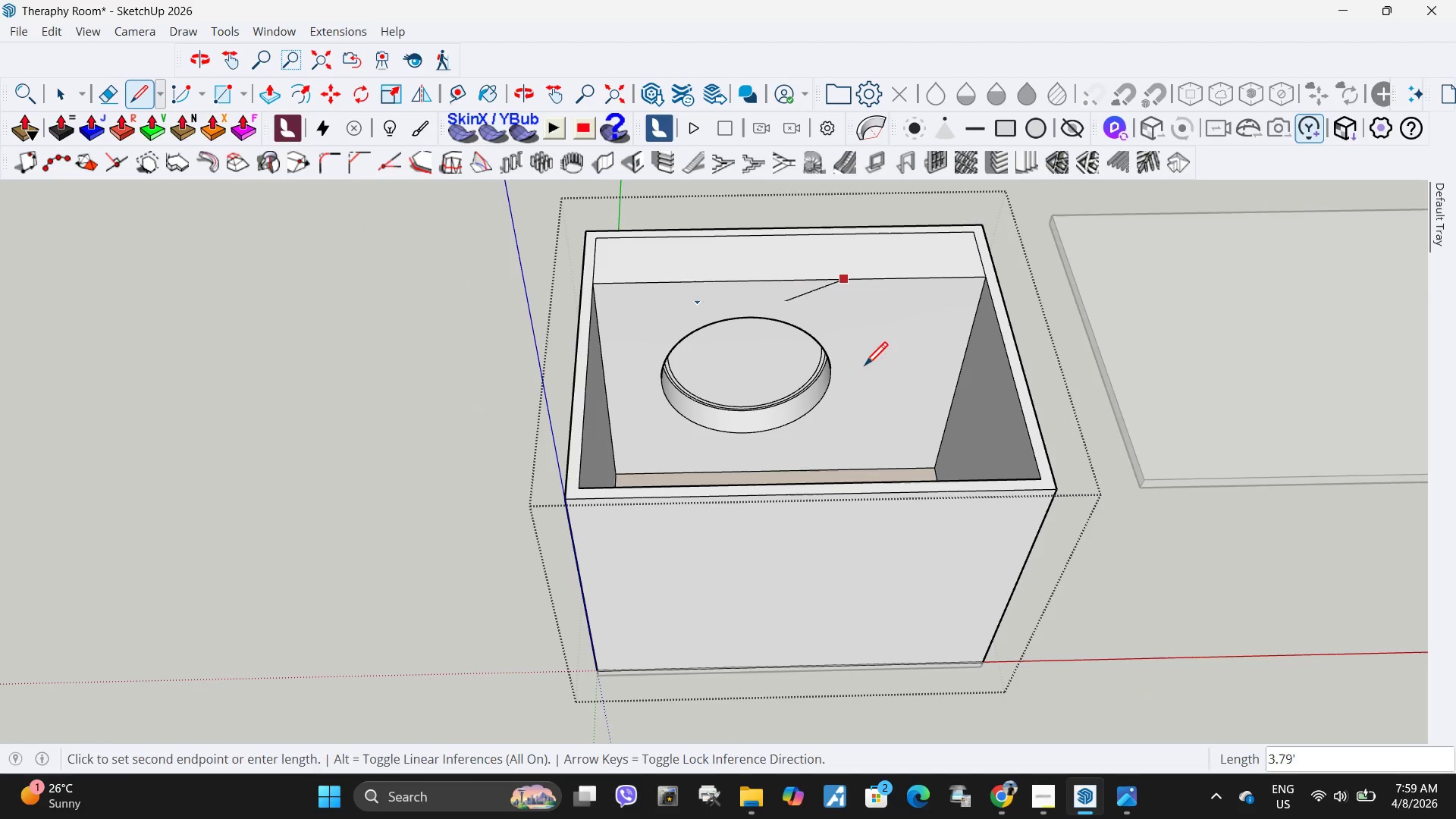 
scroll: coordinate [794, 330], scroll_direction: up, amount: 8.0
 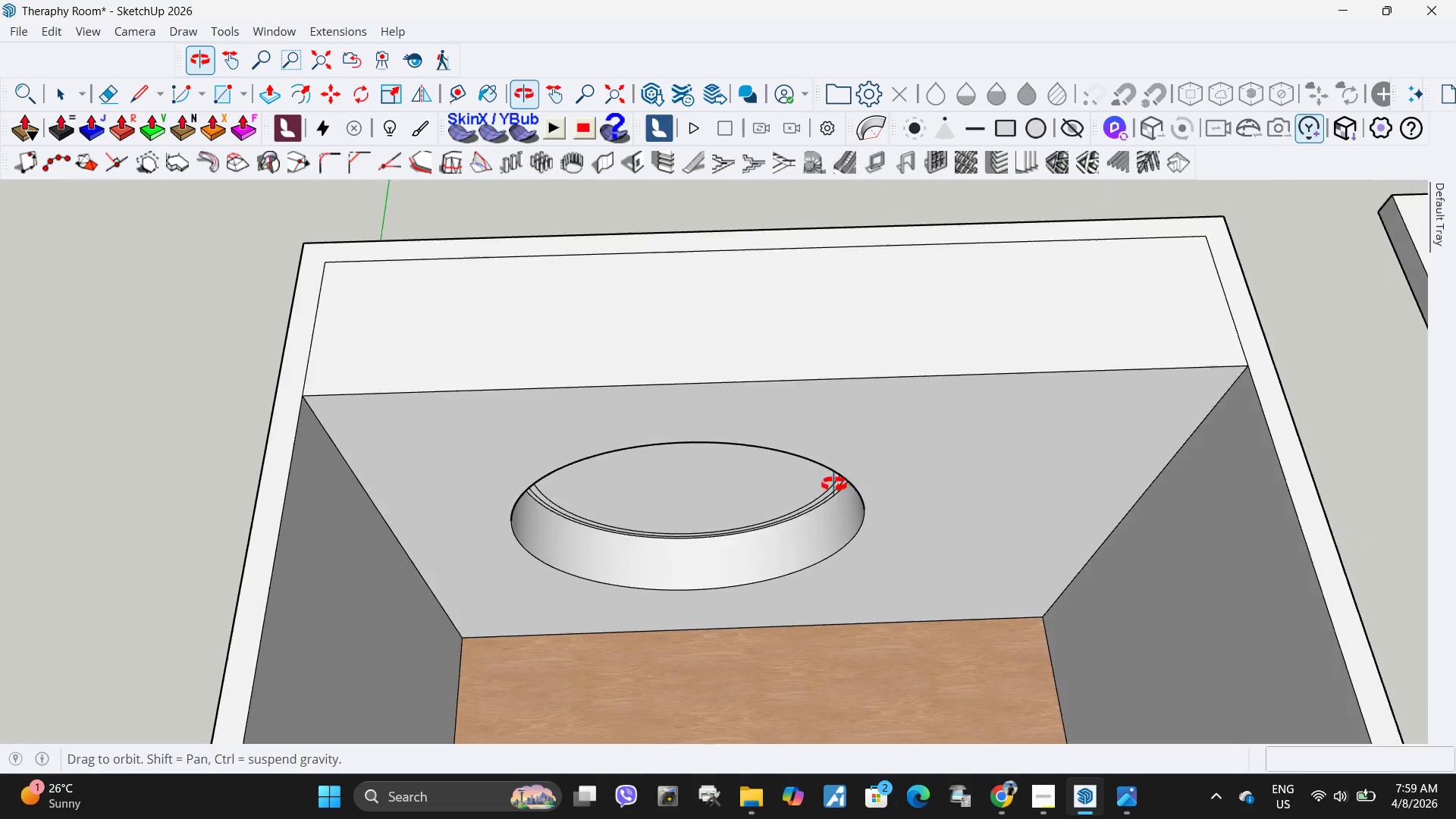 
scroll: coordinate [656, 507], scroll_direction: none, amount: 0.0
 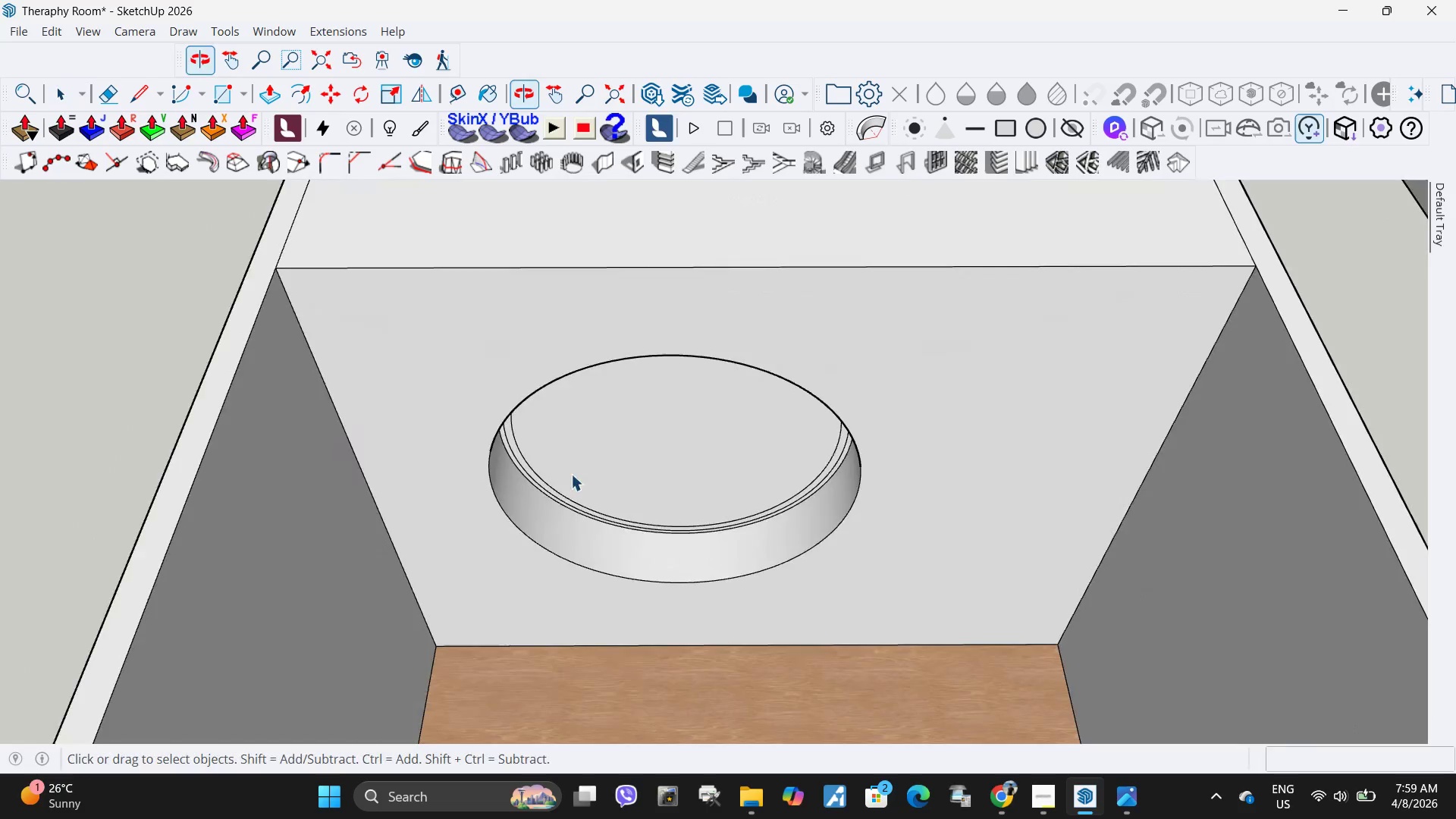 
left_click([504, 448])
 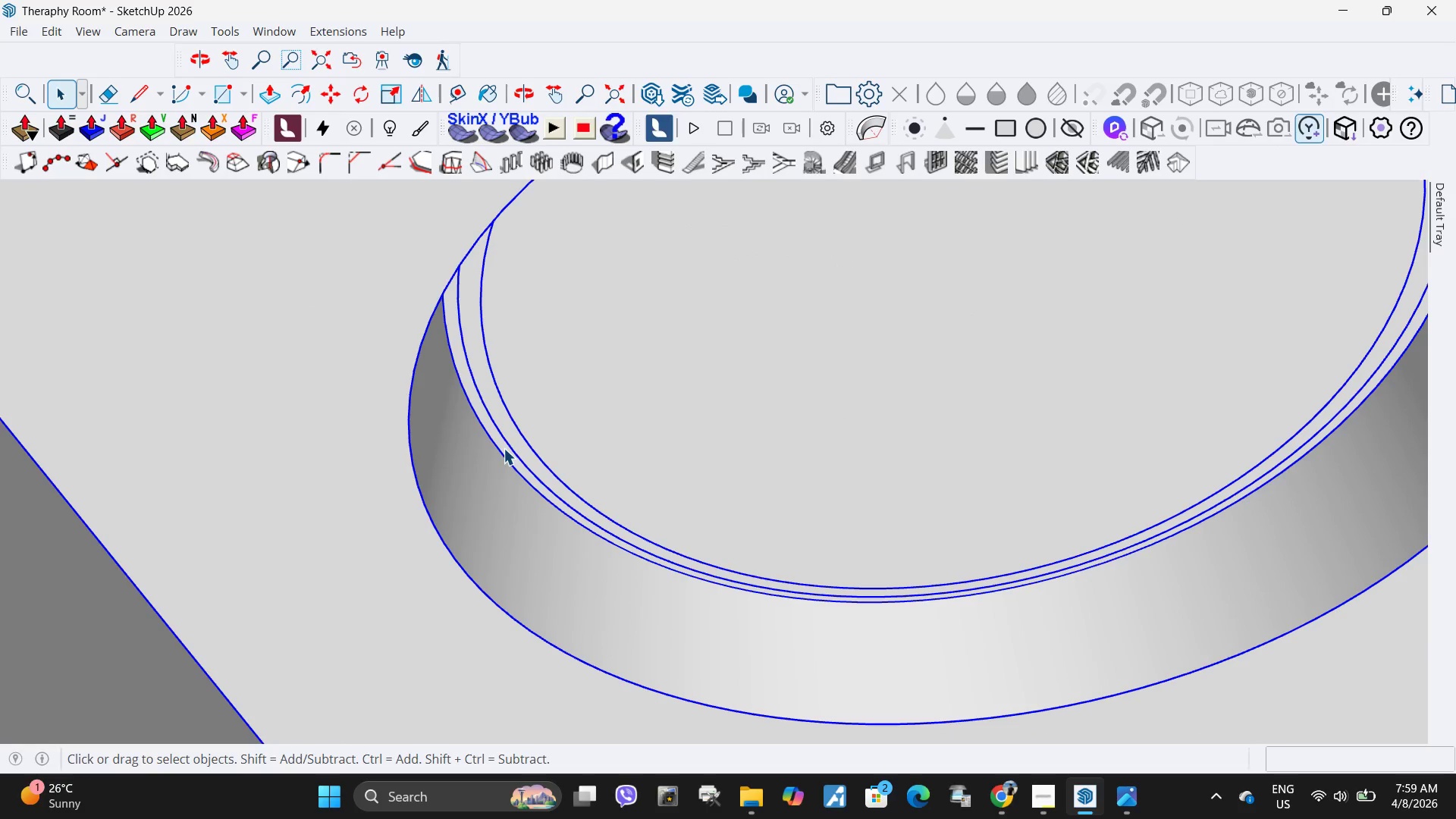 
scroll: coordinate [477, 469], scroll_direction: up, amount: 9.0
 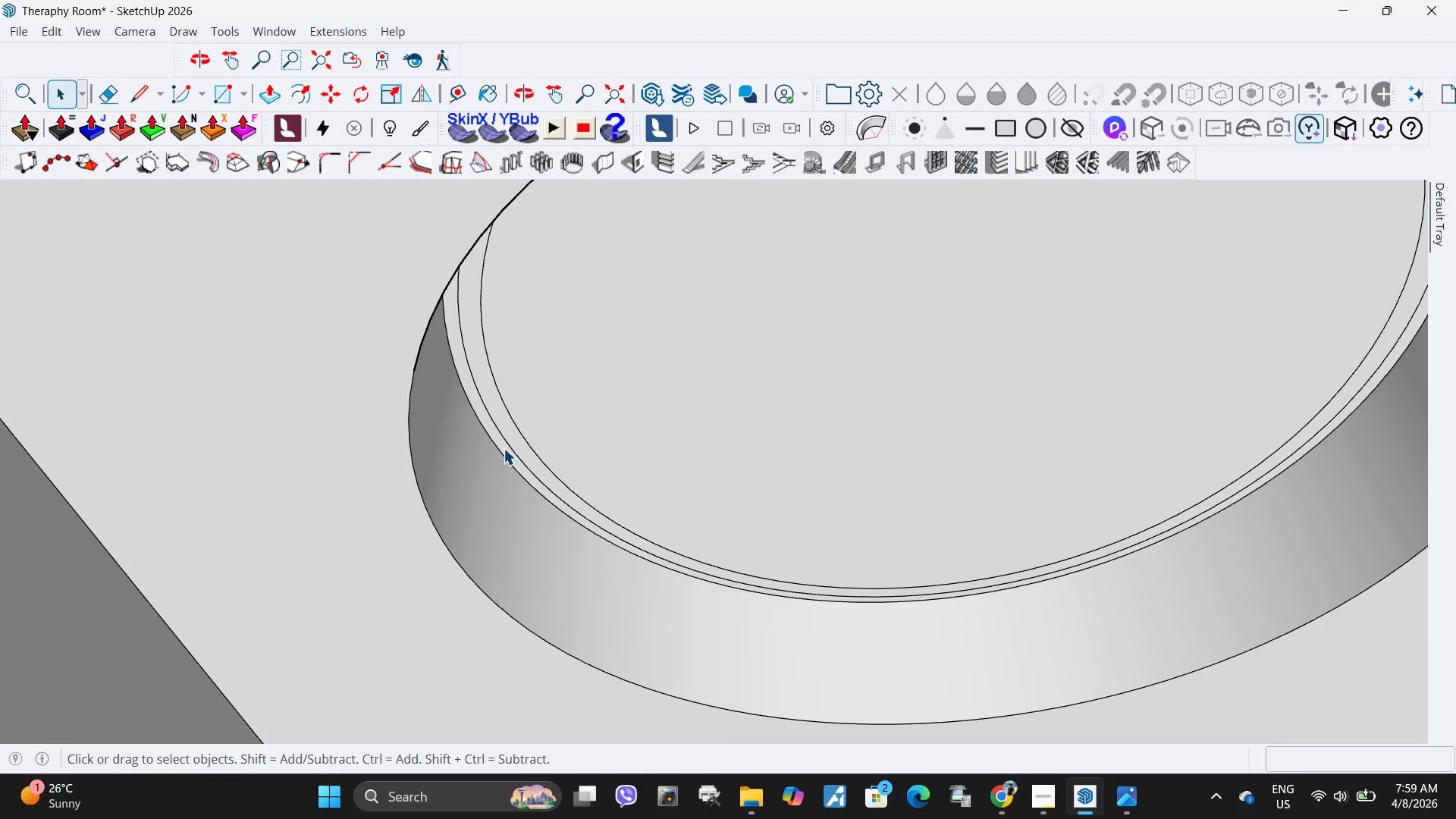 
double_click([504, 448])
 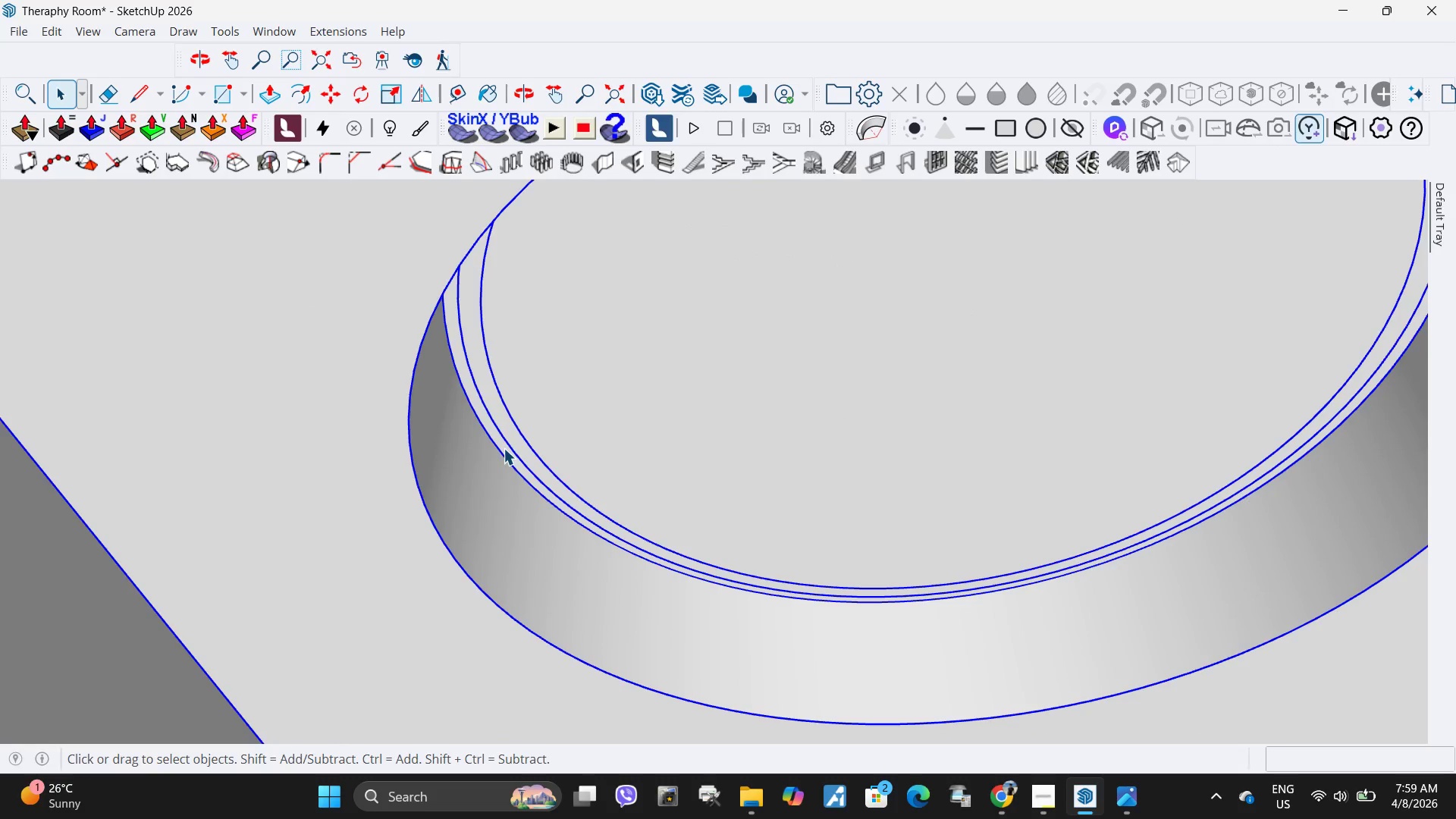 
triple_click([504, 448])
 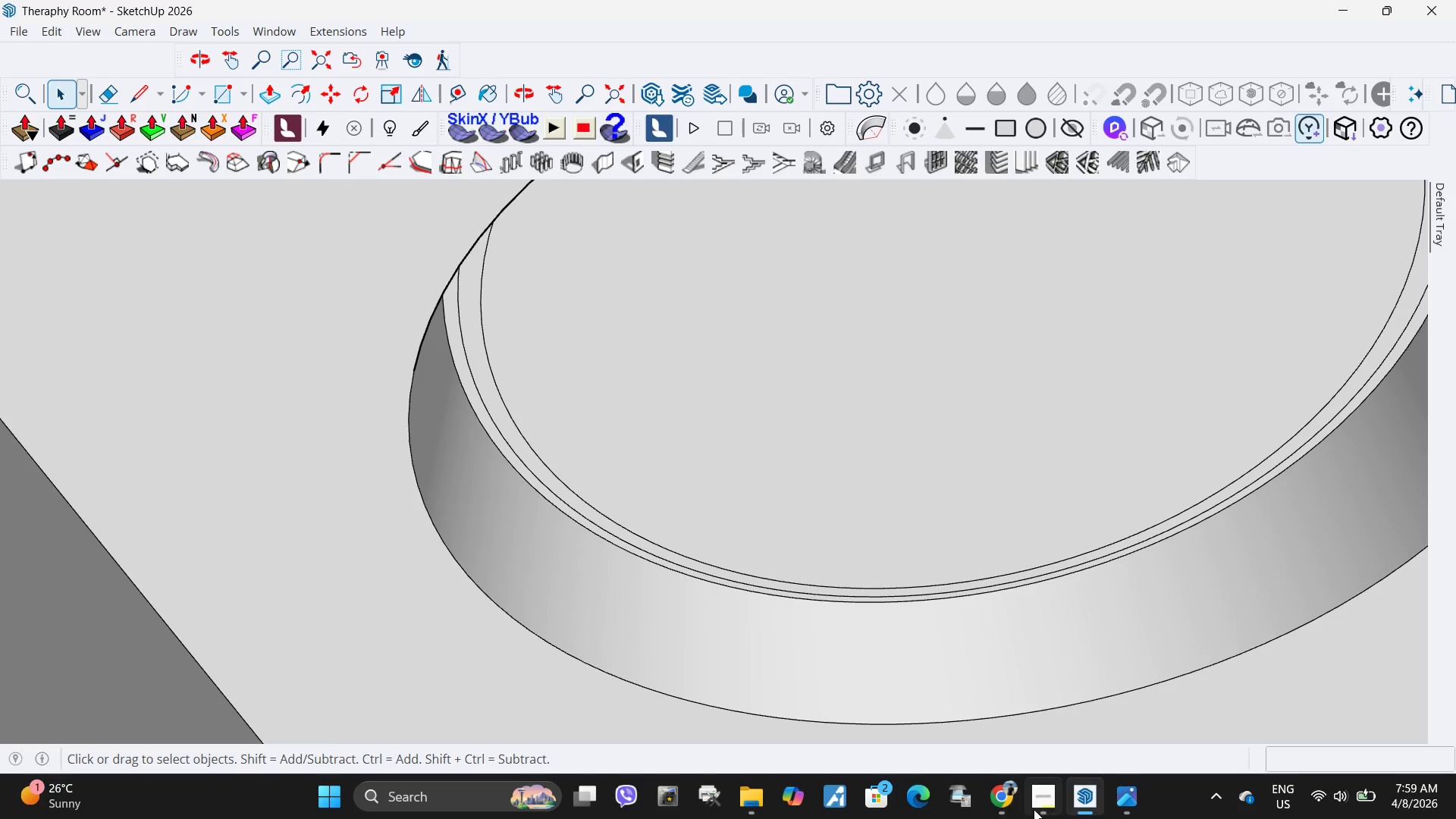 
left_click([1053, 802])